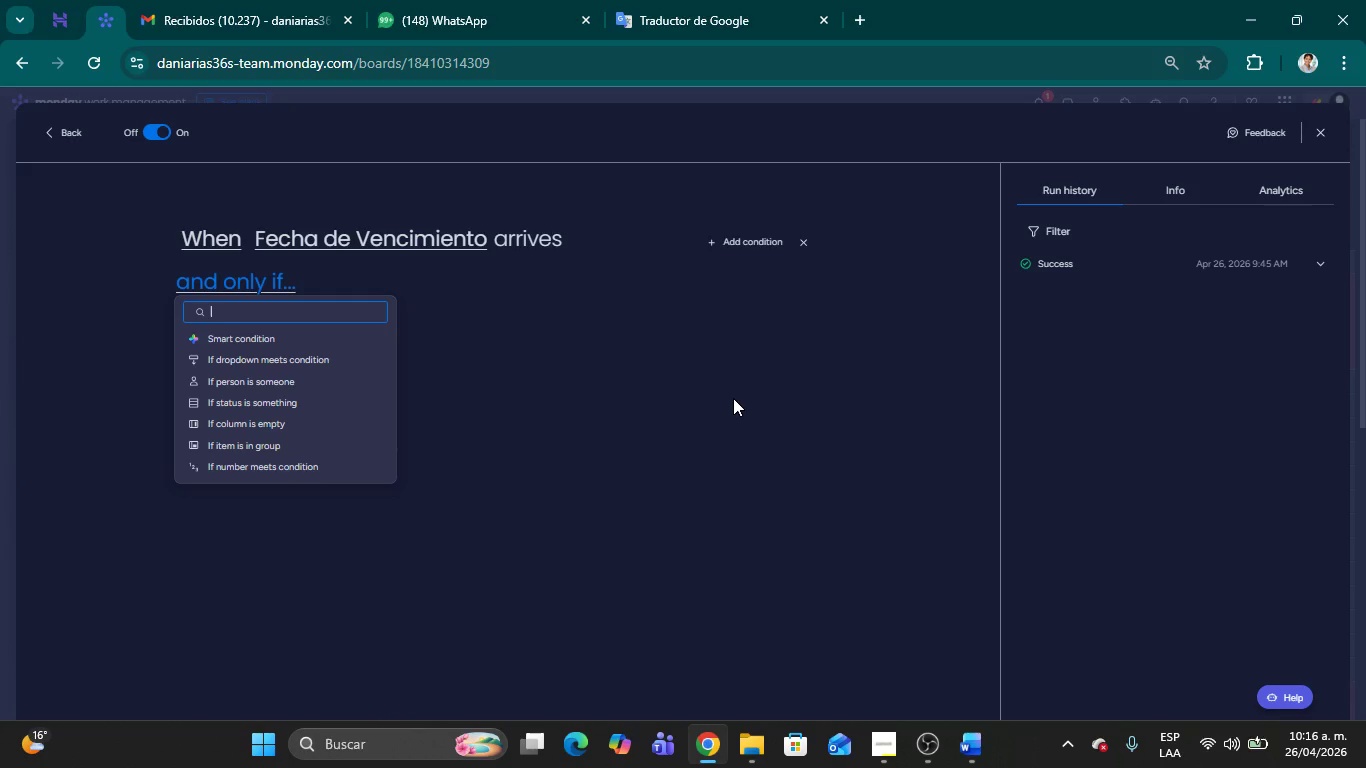 
wait(27.53)
 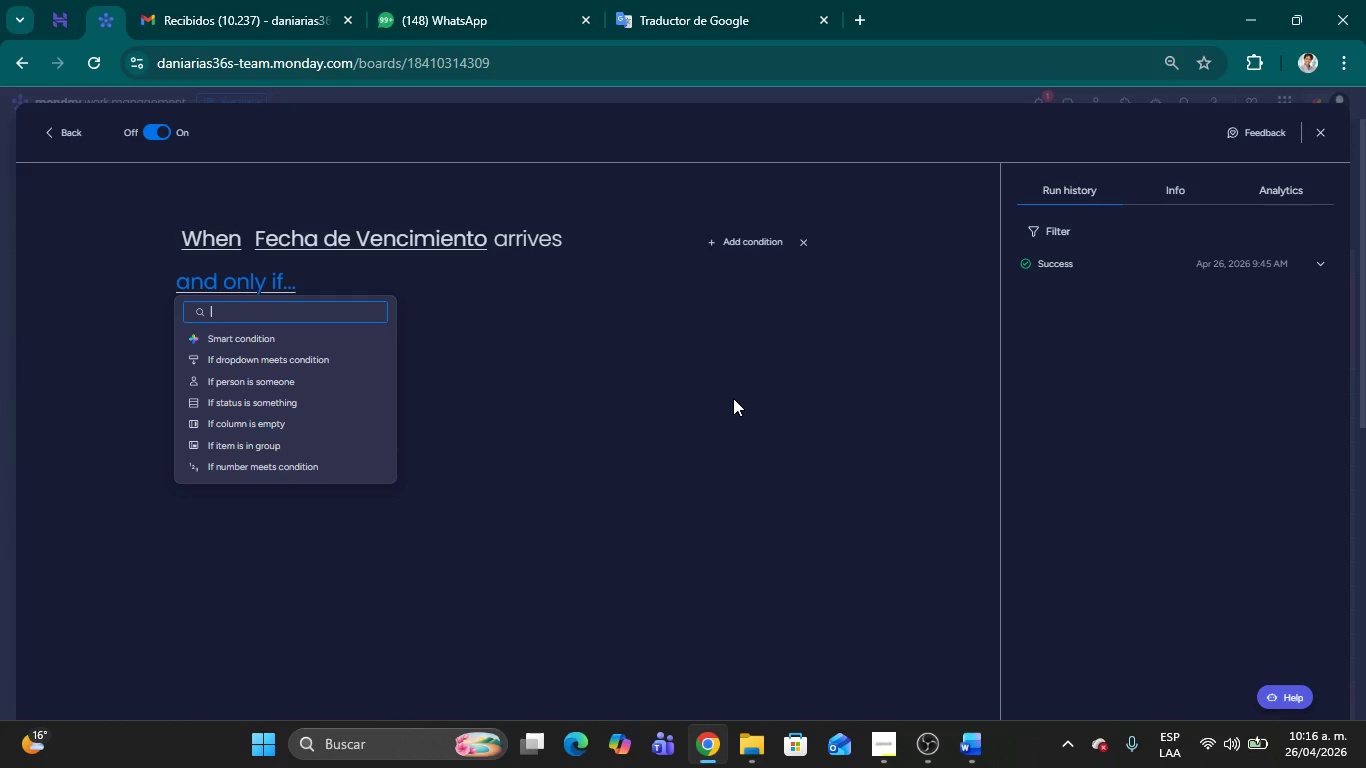 
left_click([329, 399])
 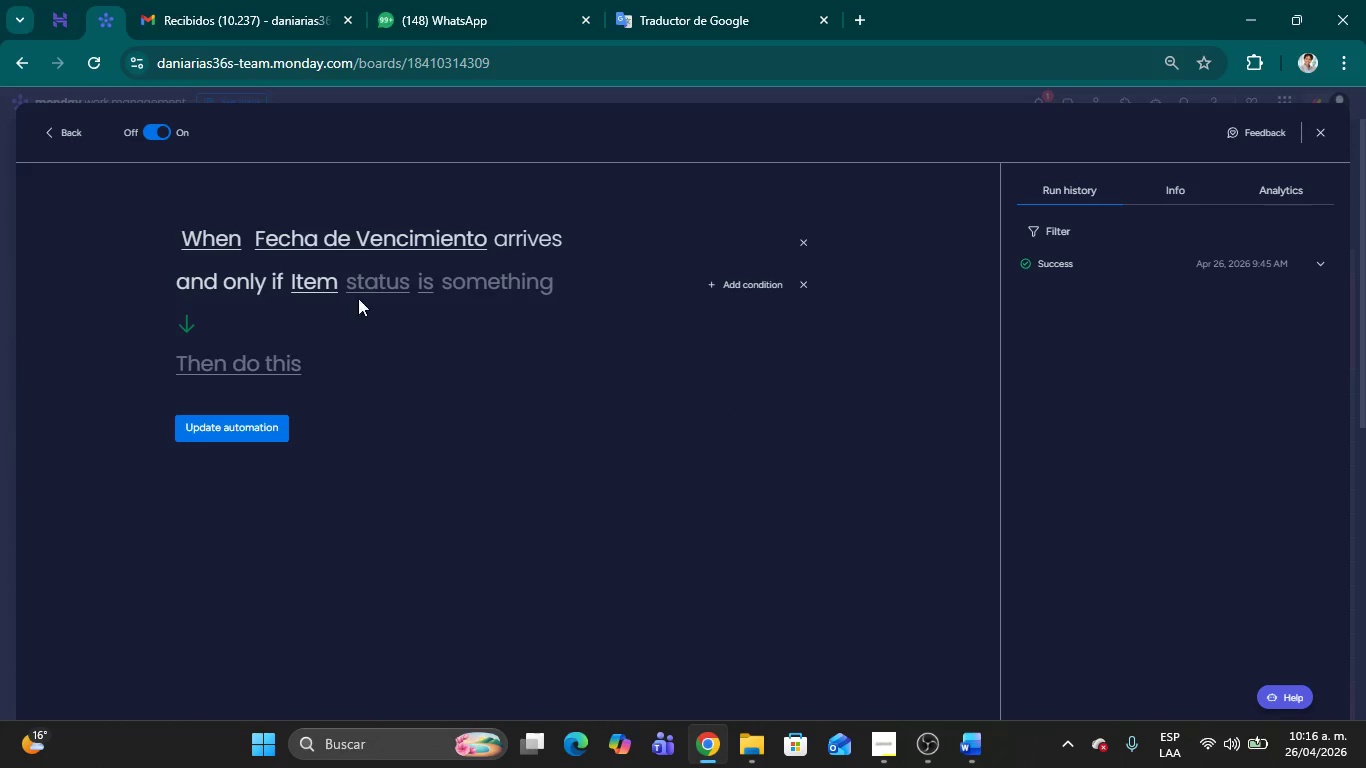 
left_click([372, 287])
 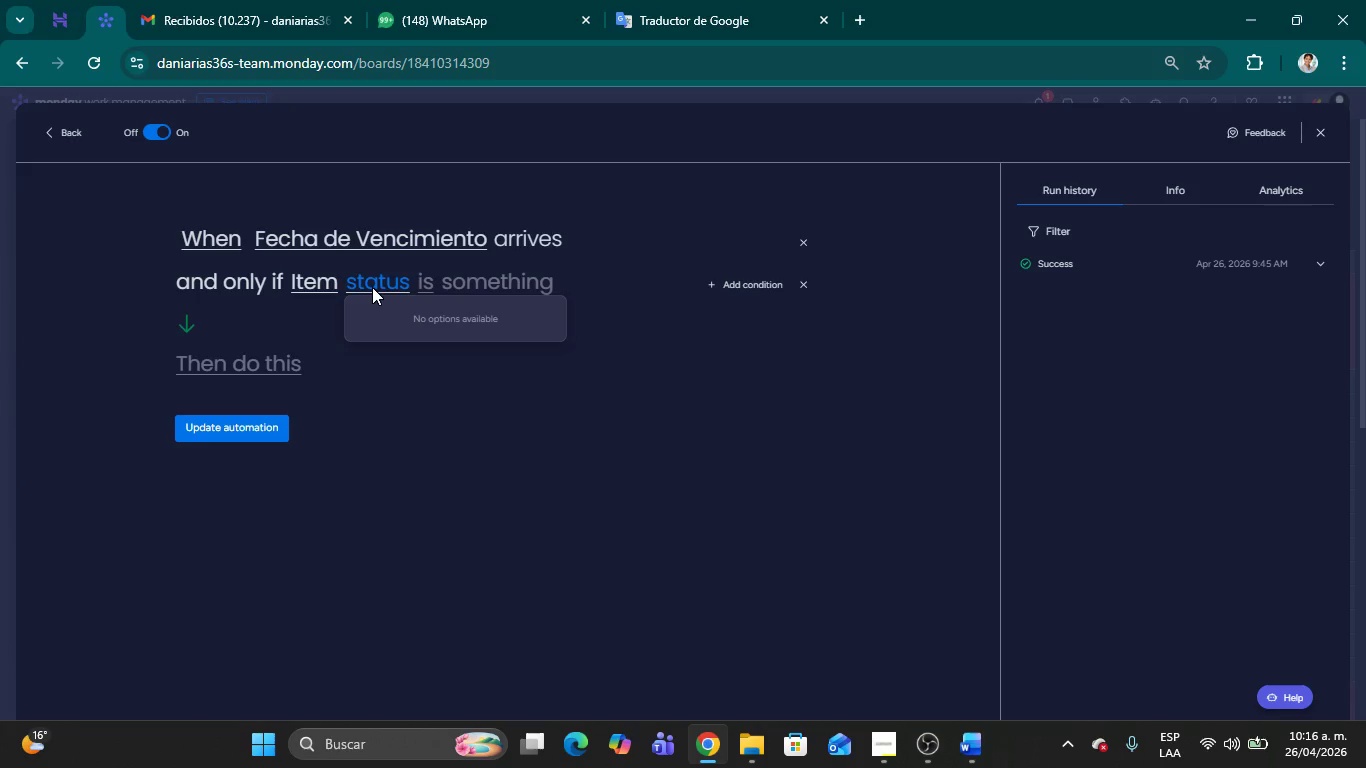 
wait(11.34)
 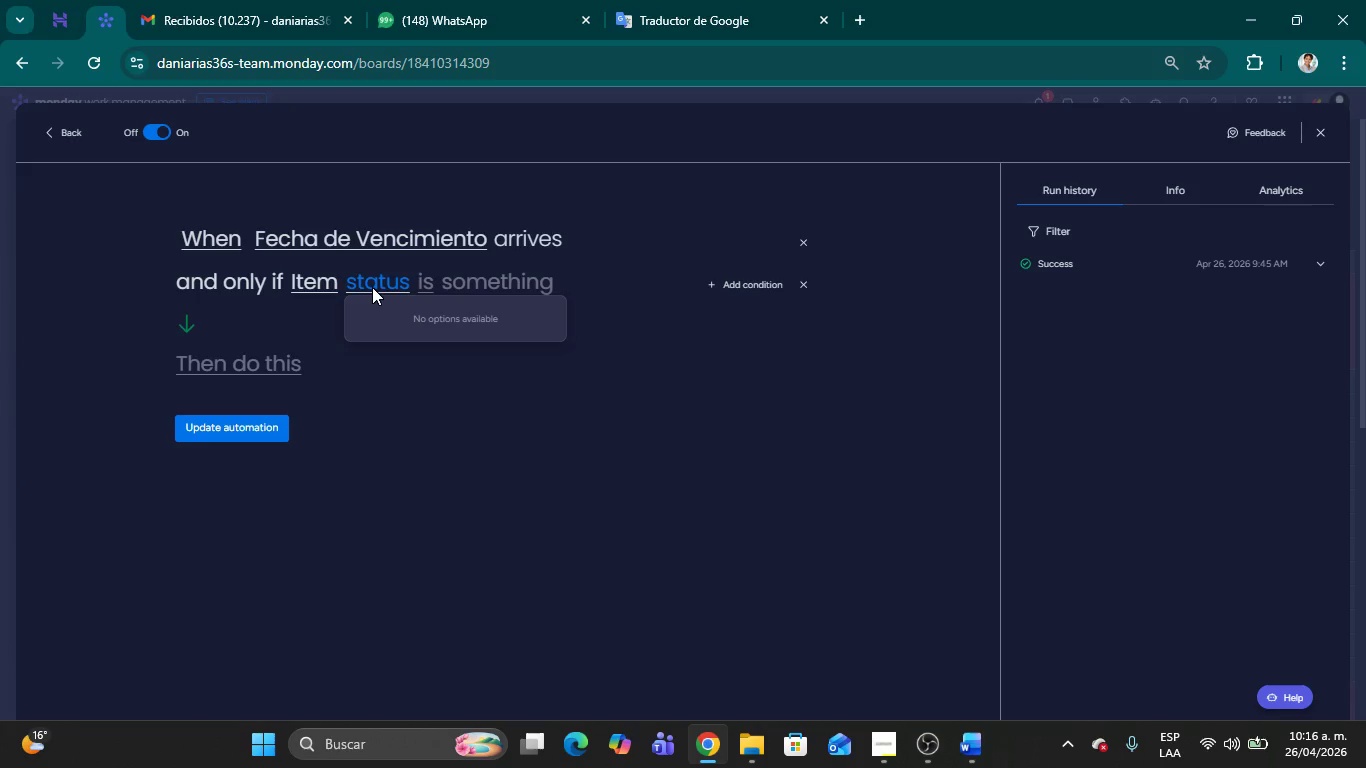 
left_click([463, 359])
 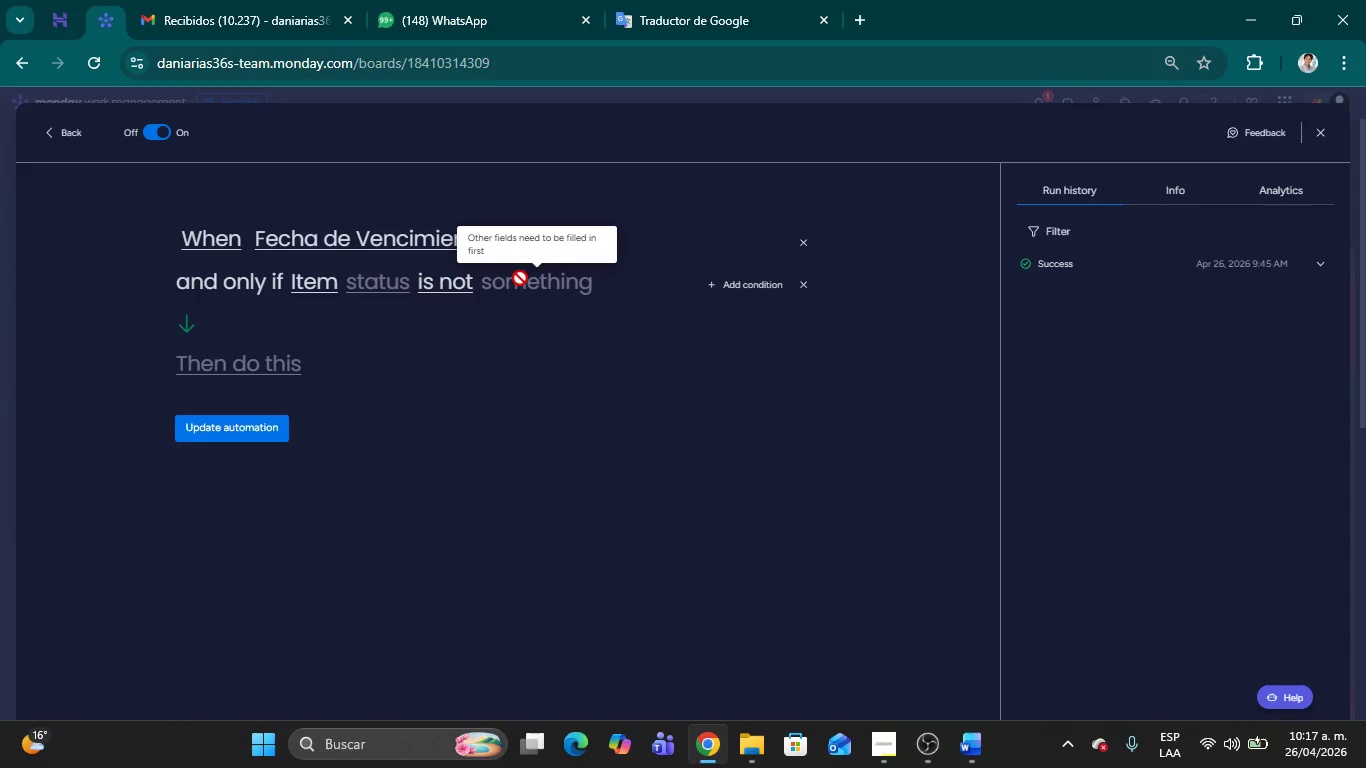 
left_click([516, 279])
 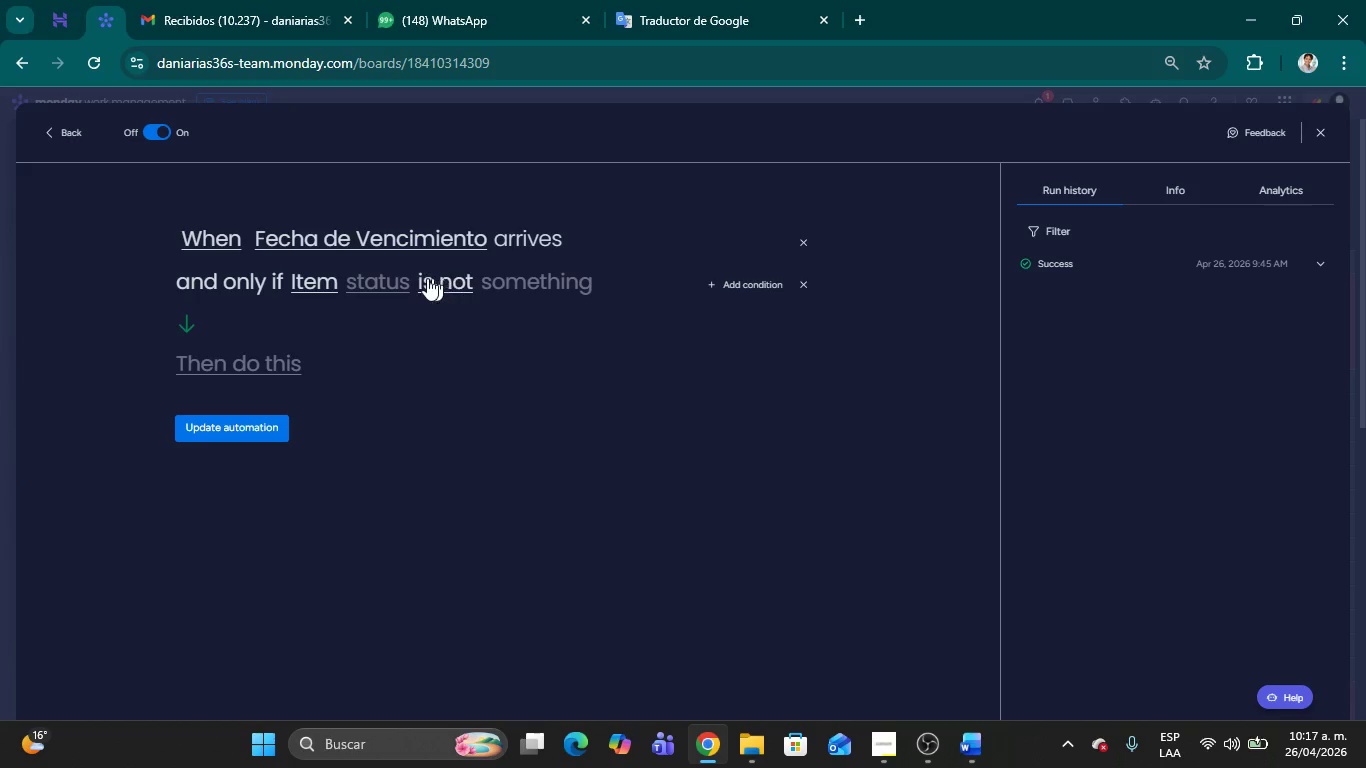 
mouse_move([395, 300])
 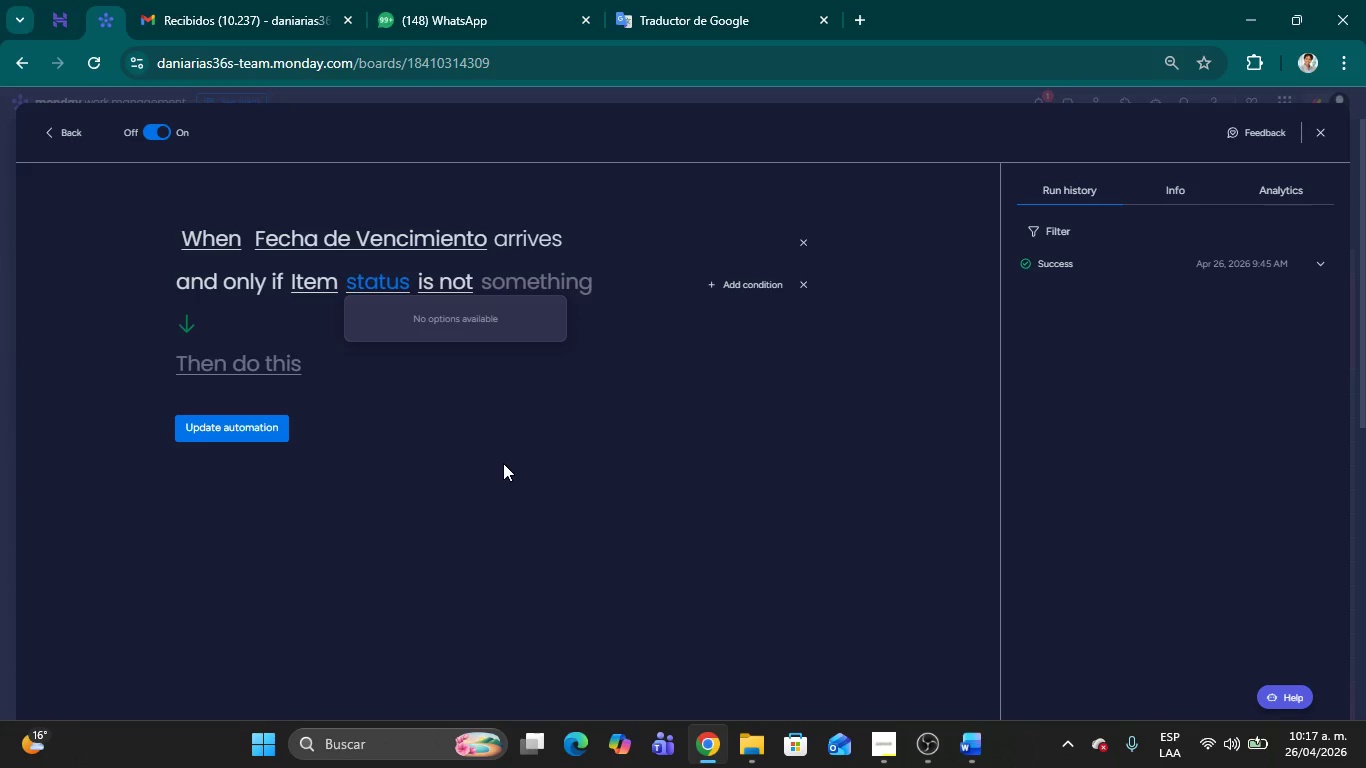 
left_click([503, 463])
 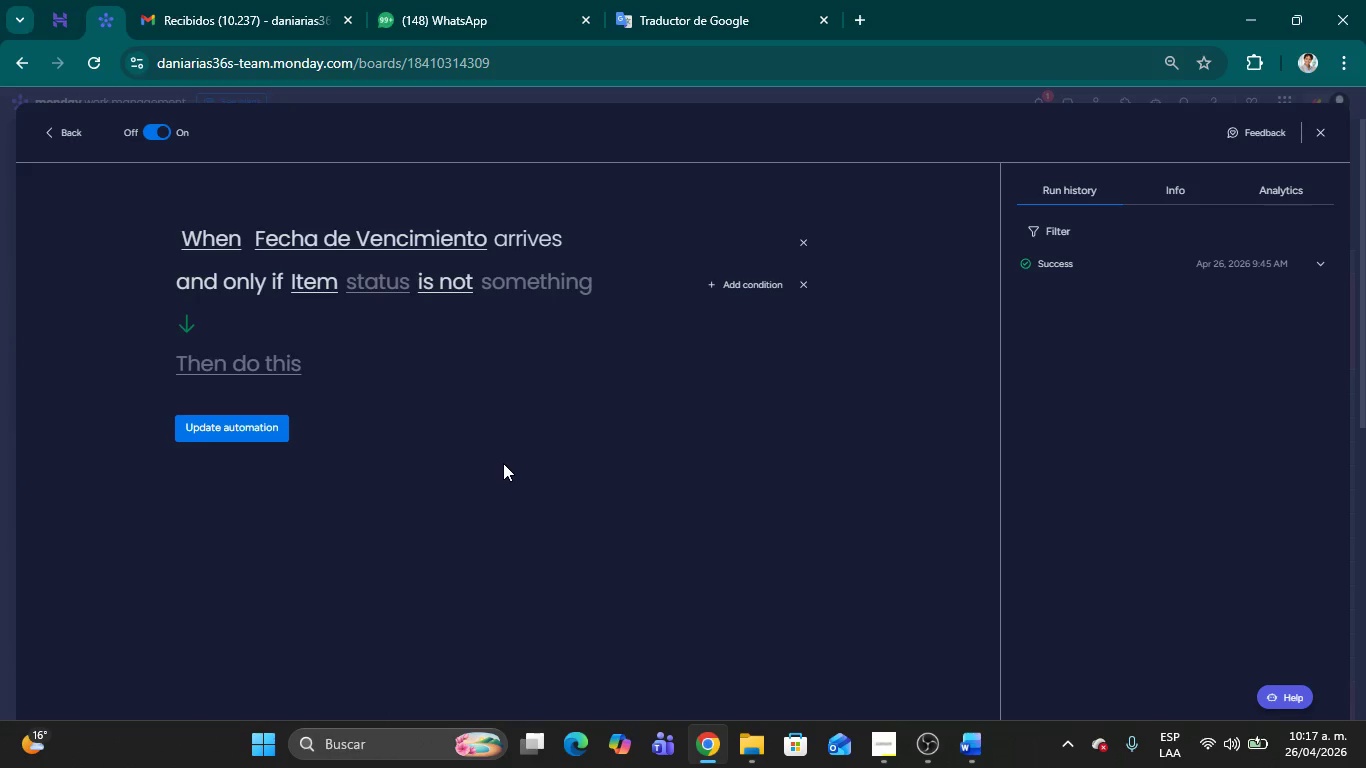 
wait(5.33)
 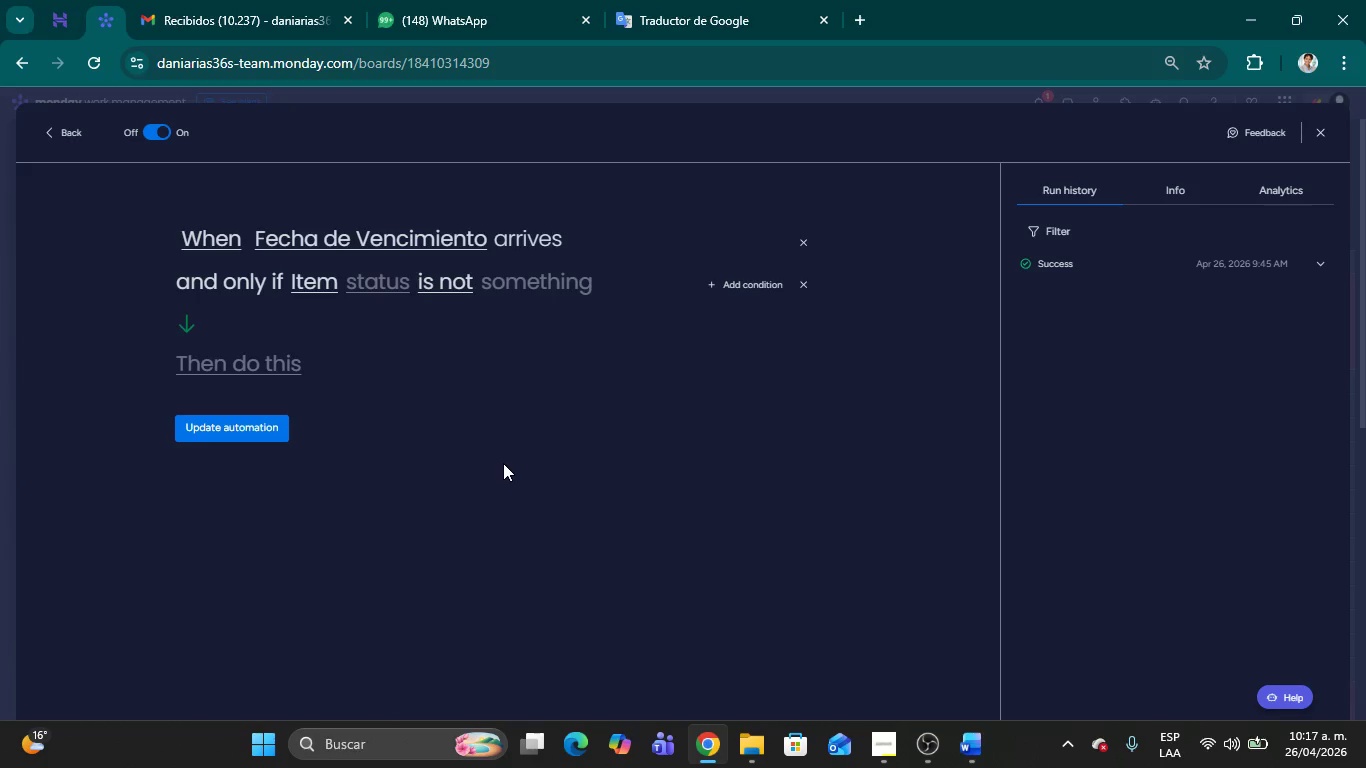 
left_click([723, 287])
 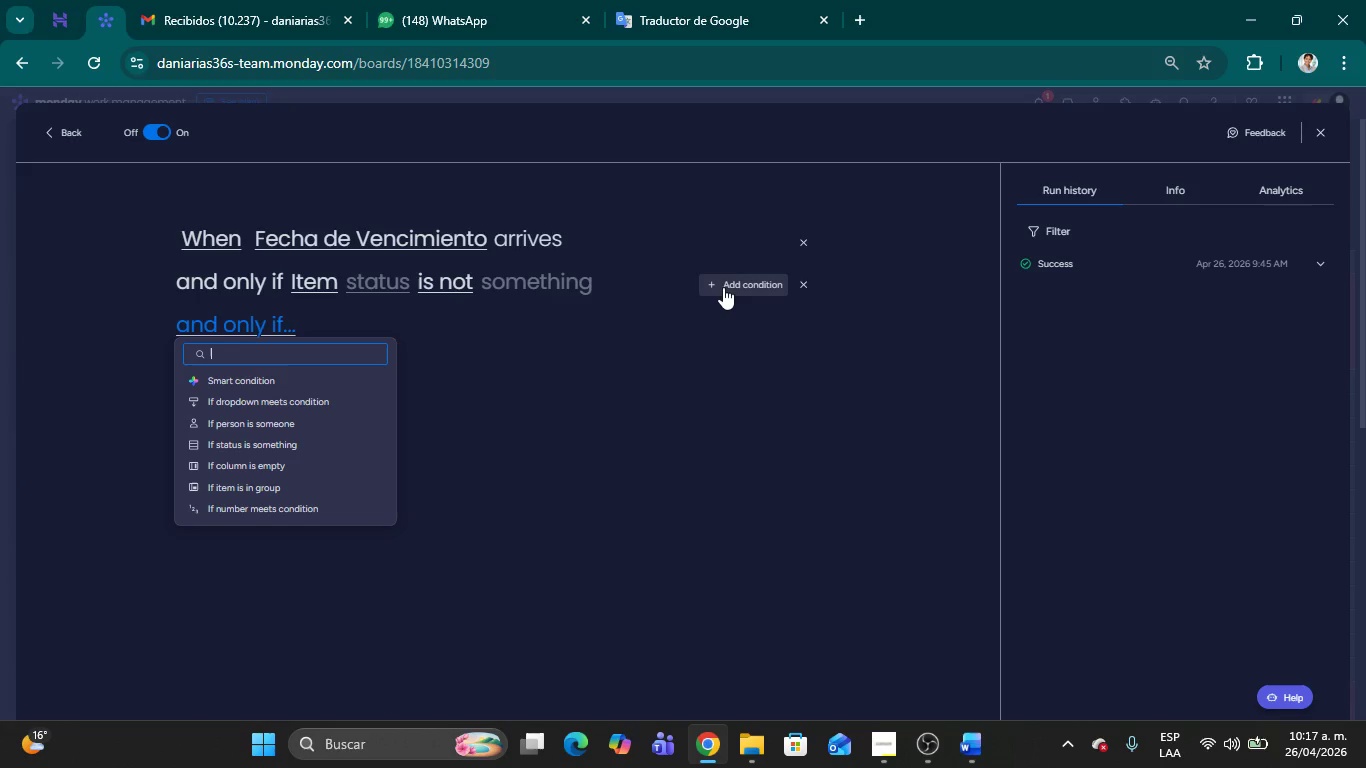 
wait(9.75)
 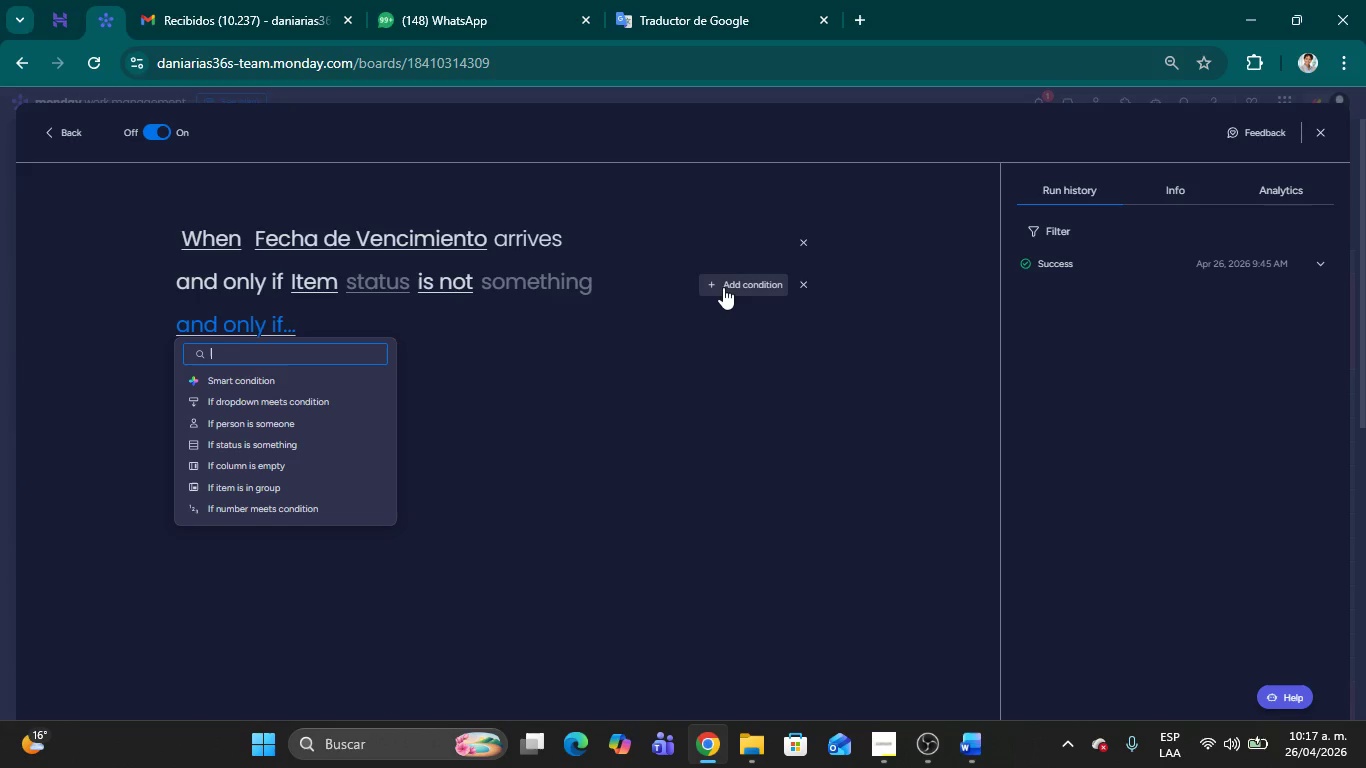 
scroll: coordinate [284, 450], scroll_direction: down, amount: 2.0
 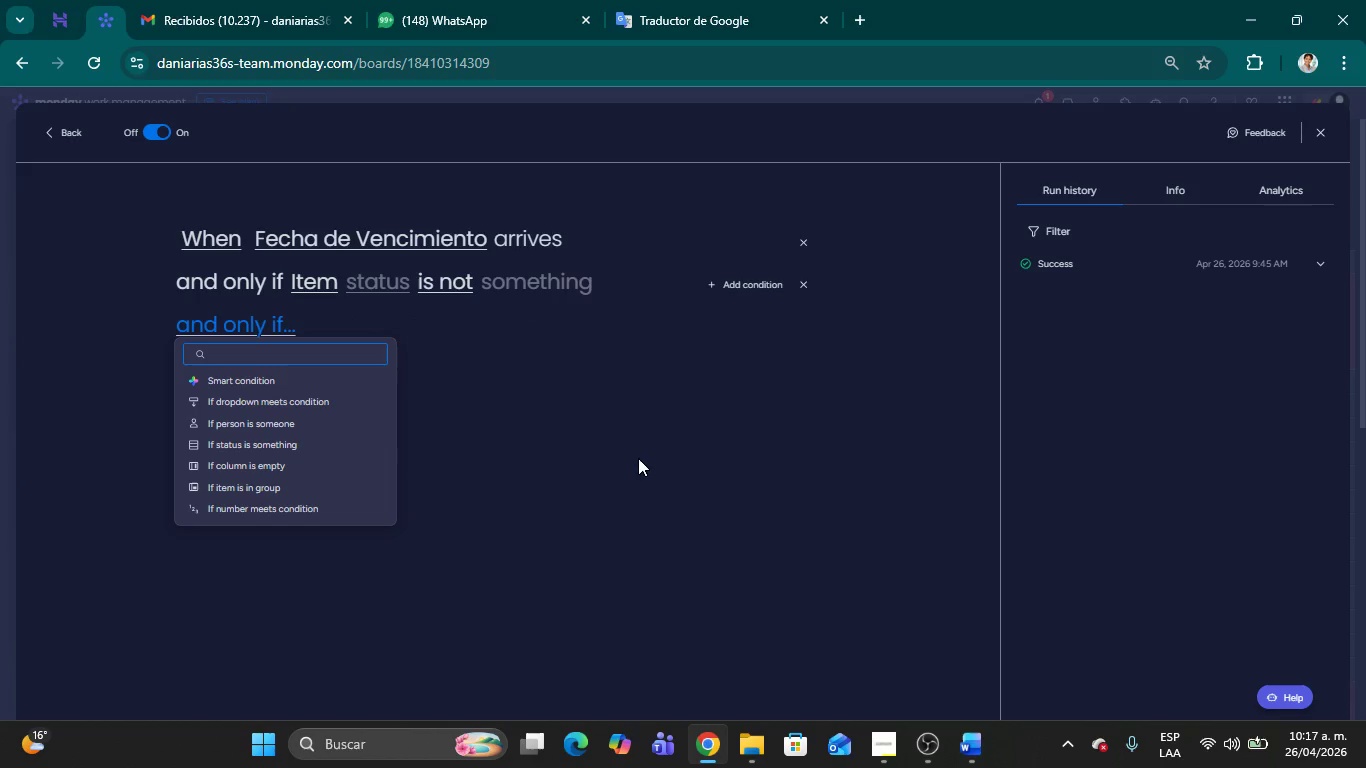 
left_click([638, 458])
 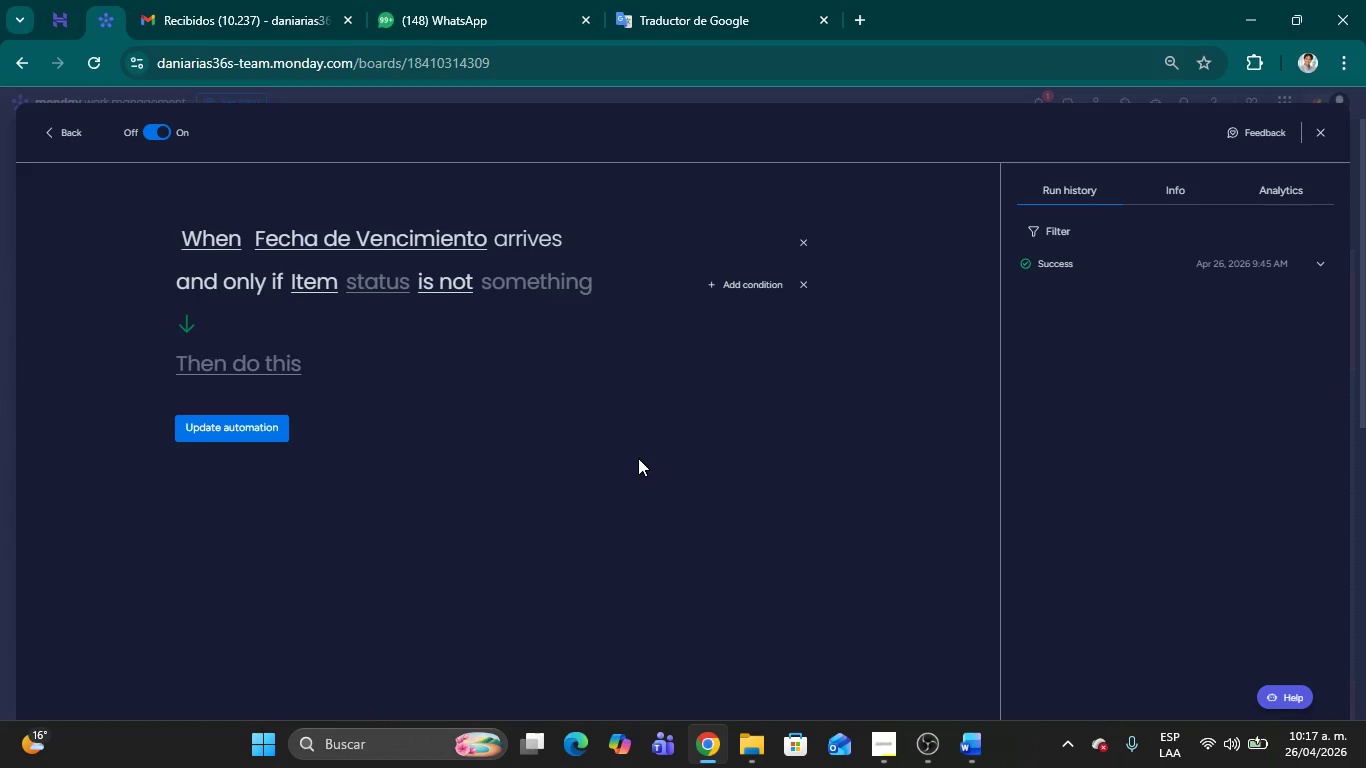 
wait(18.11)
 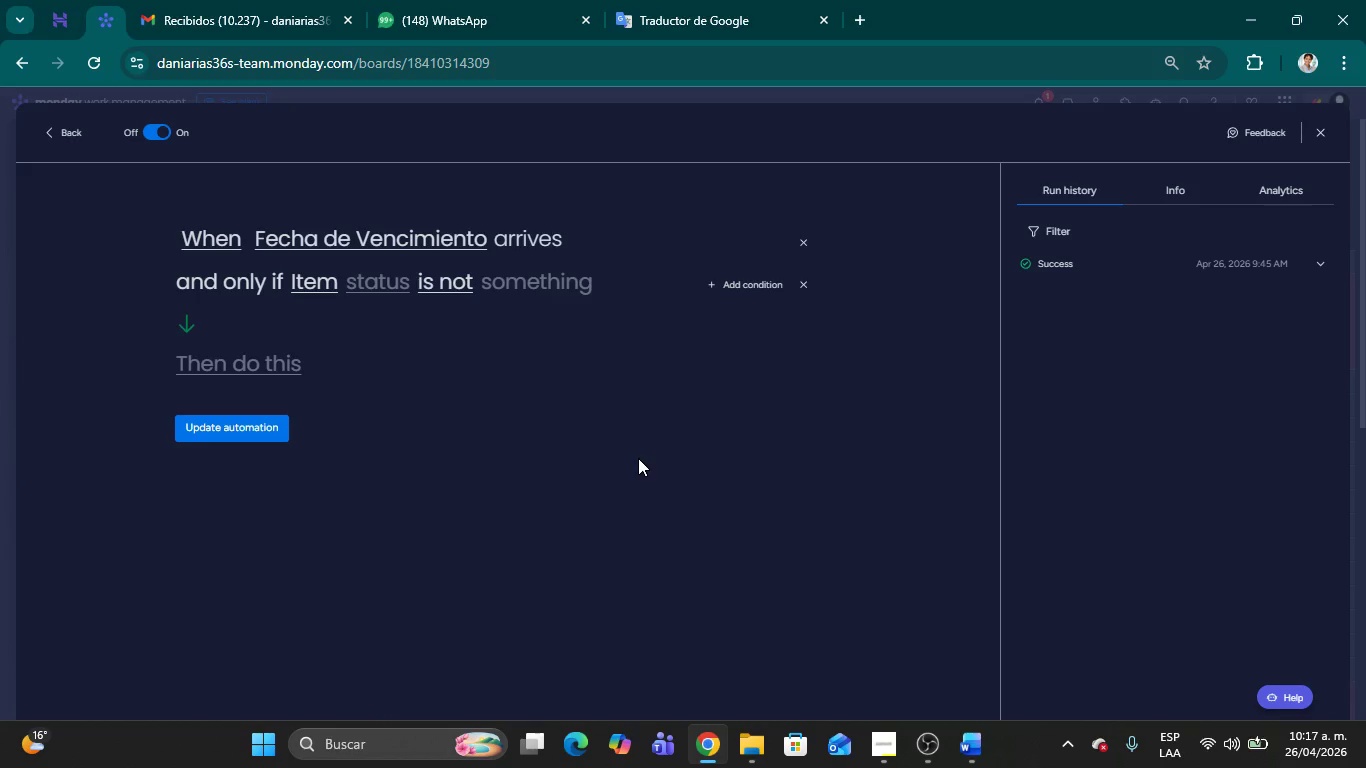 
left_click([396, 277])
 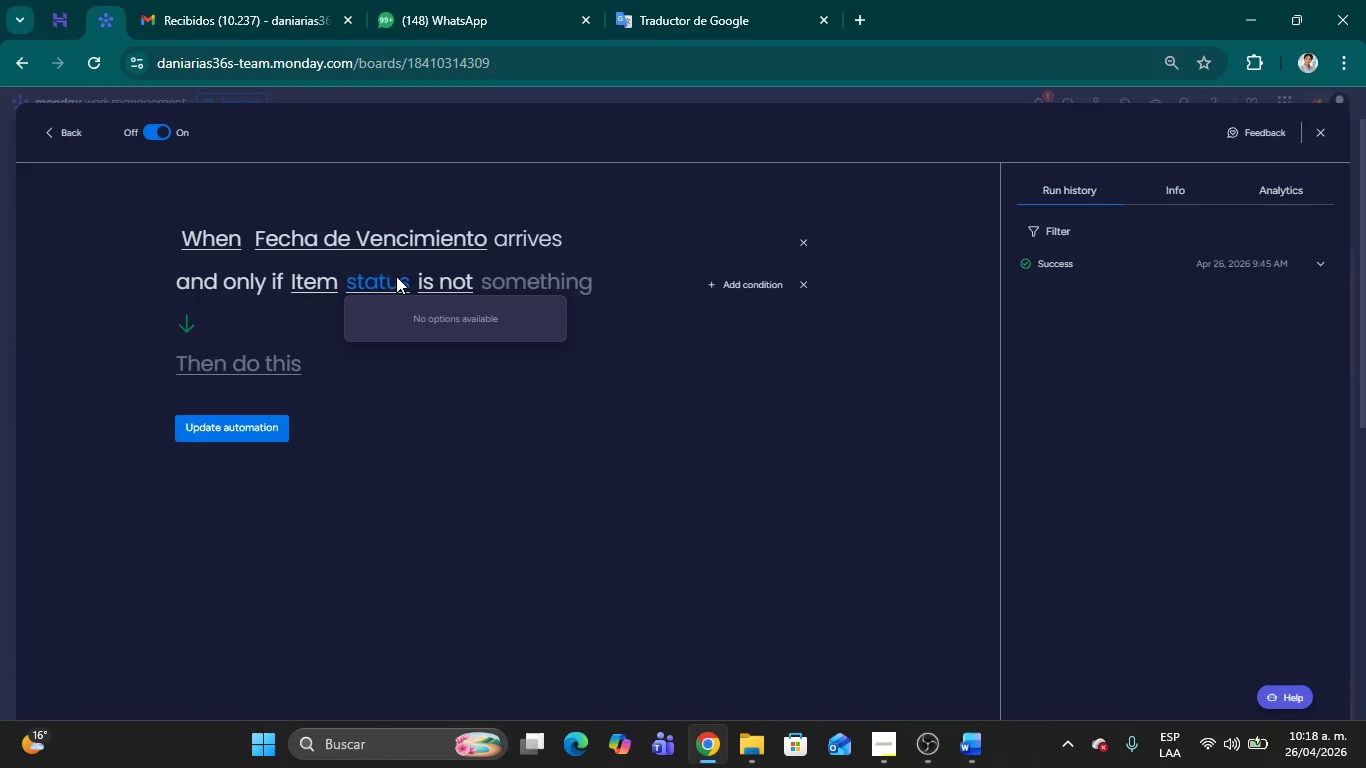 
wait(80.3)
 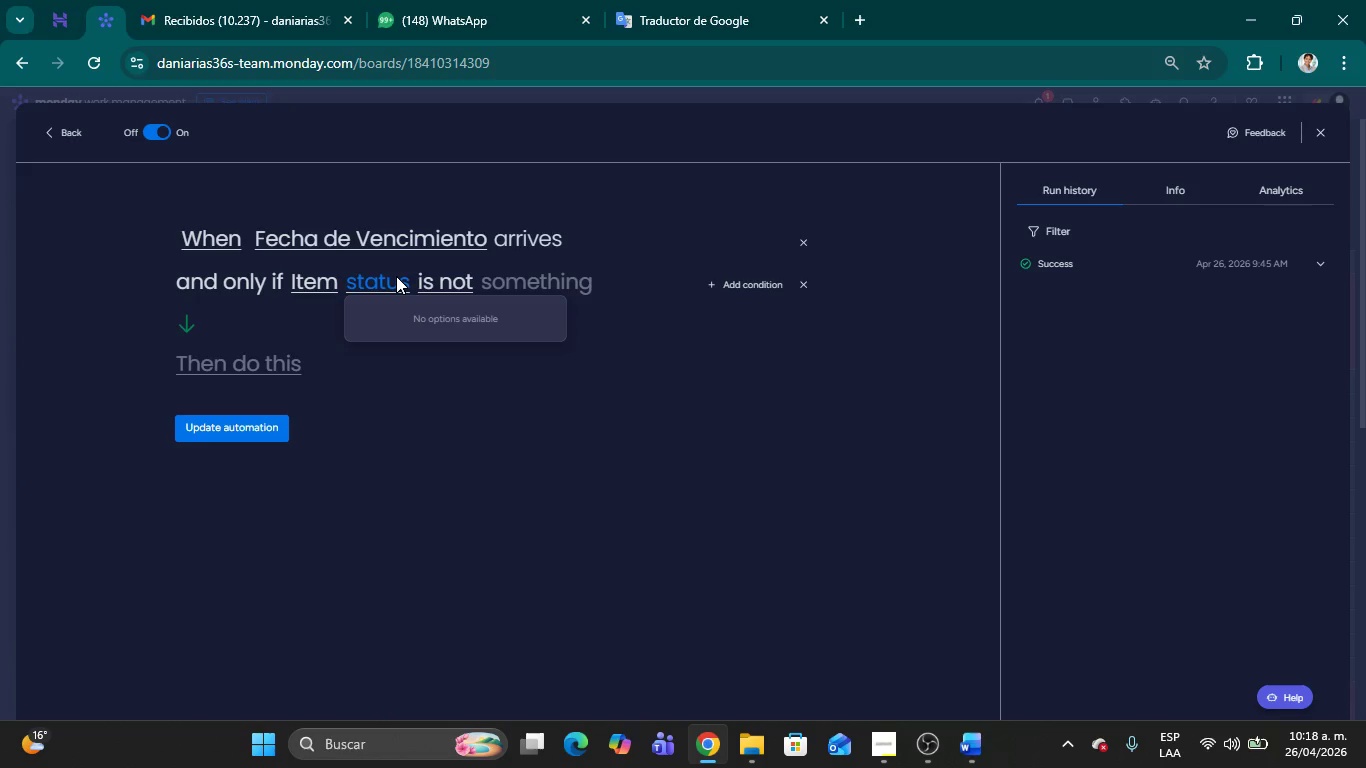 
left_click([1328, 135])
 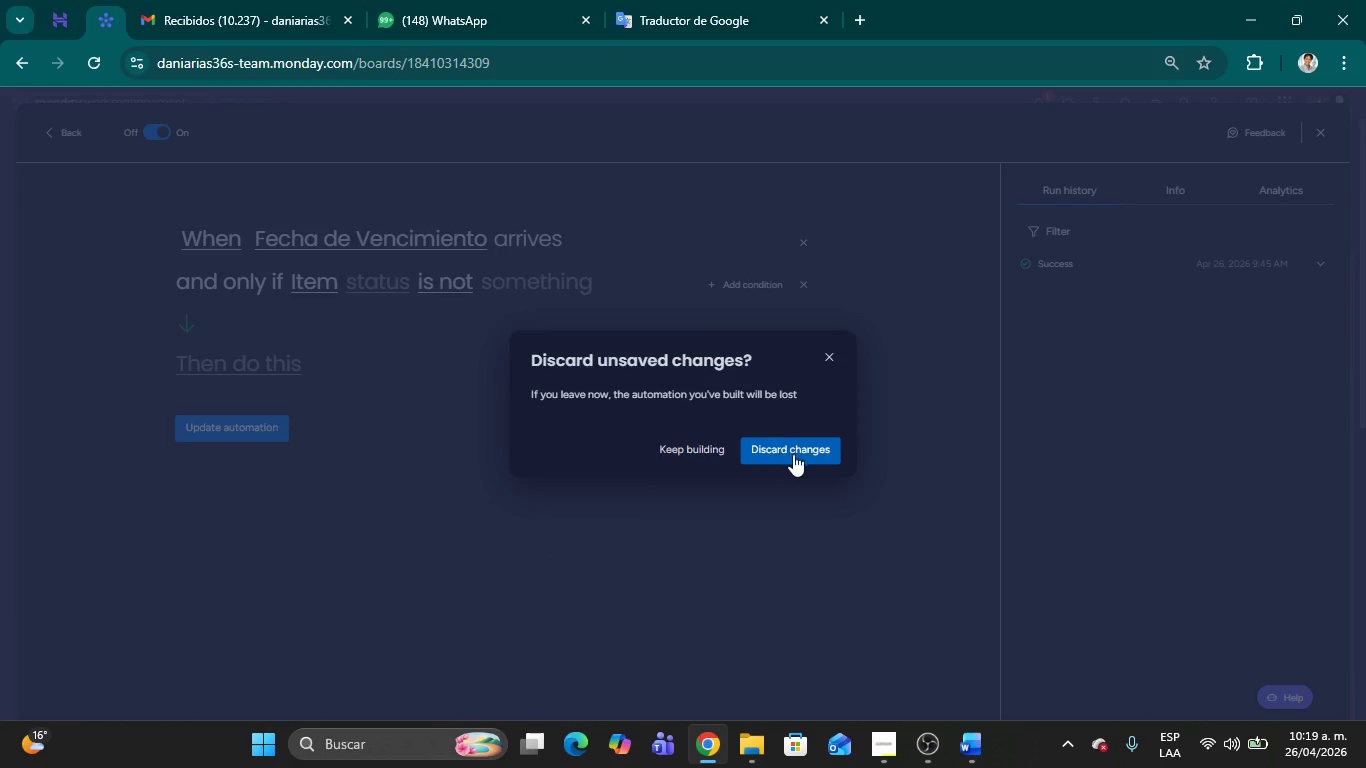 
left_click([793, 455])
 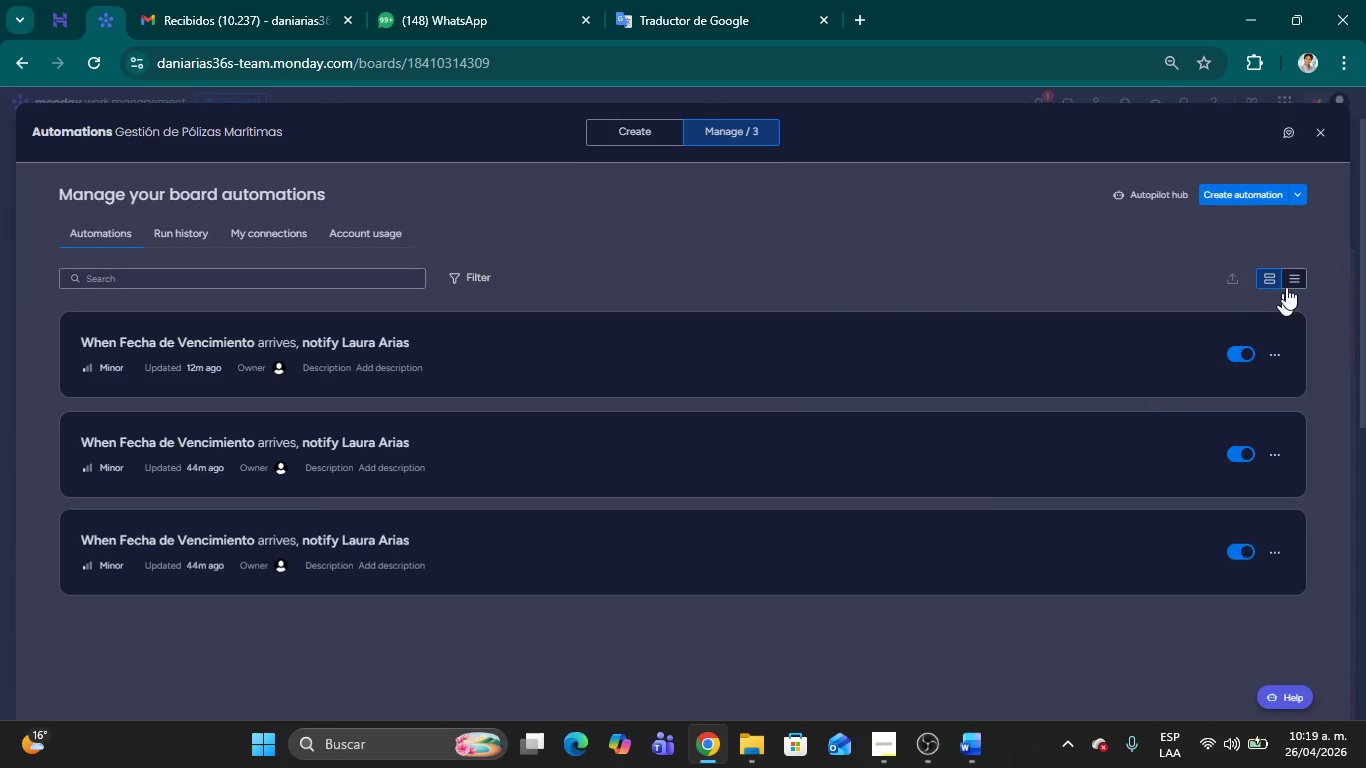 
left_click([1318, 133])
 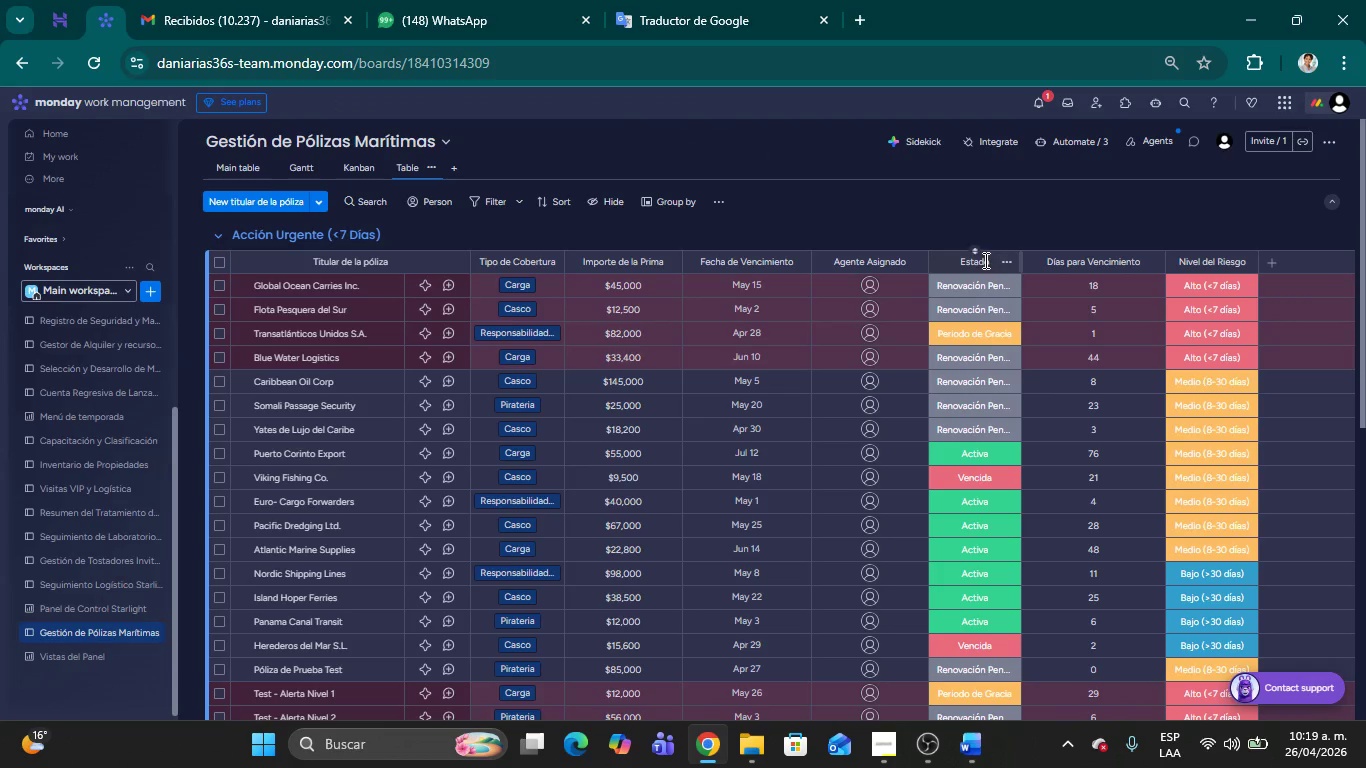 
left_click([977, 259])
 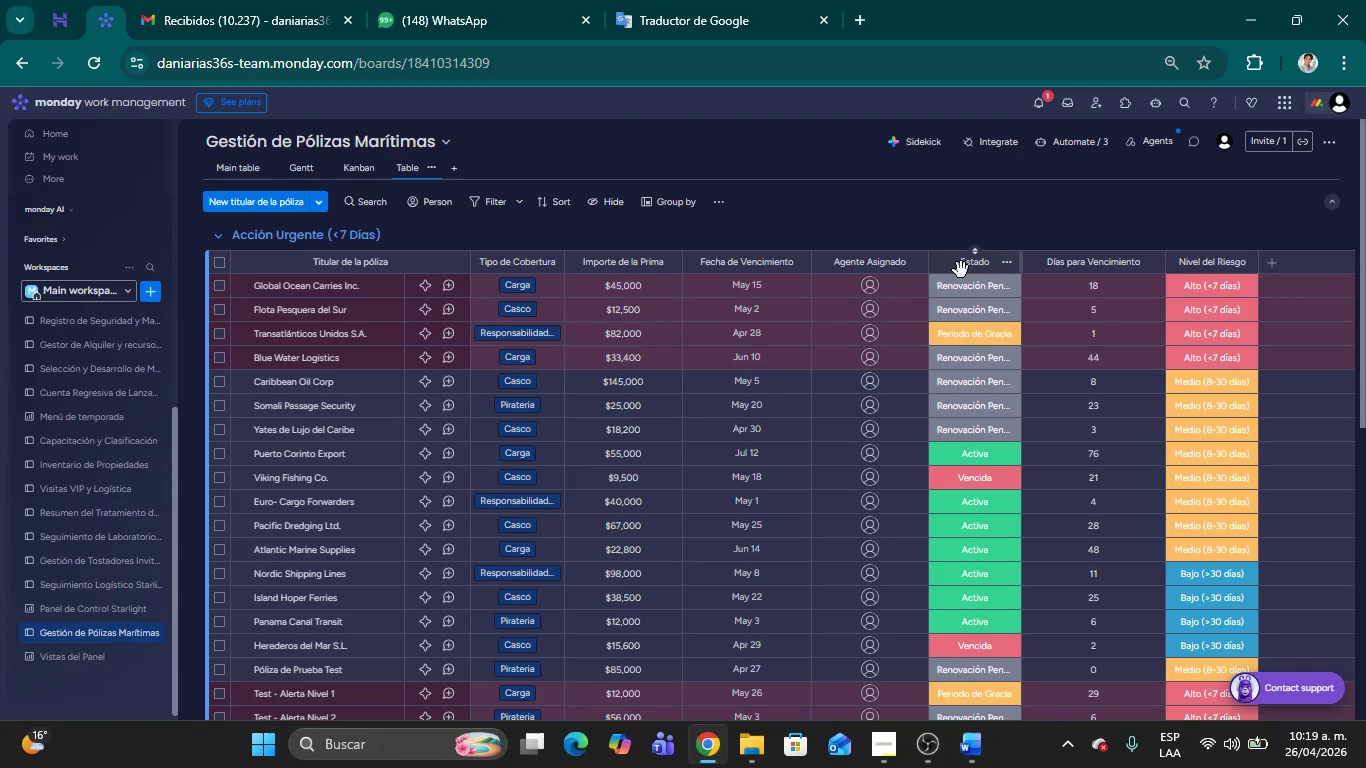 
left_click([961, 270])
 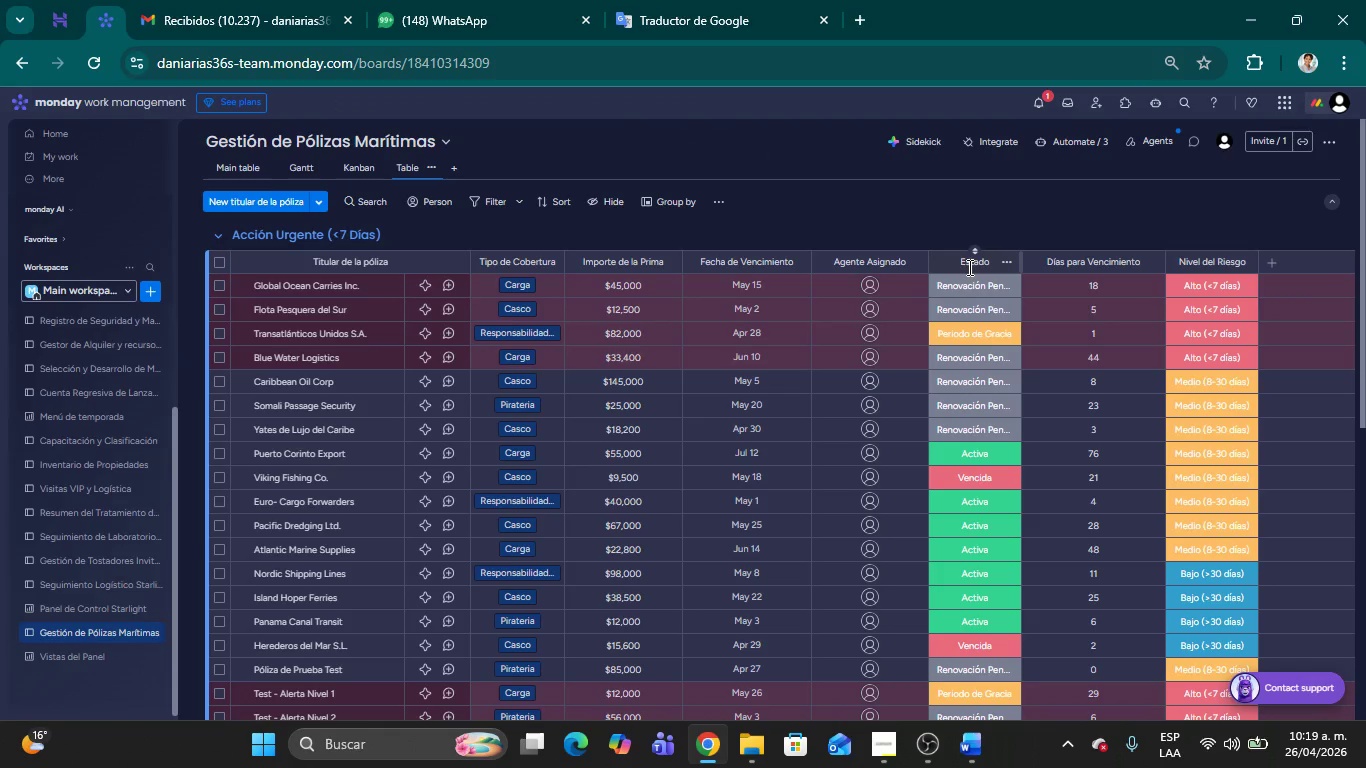 
left_click([968, 267])
 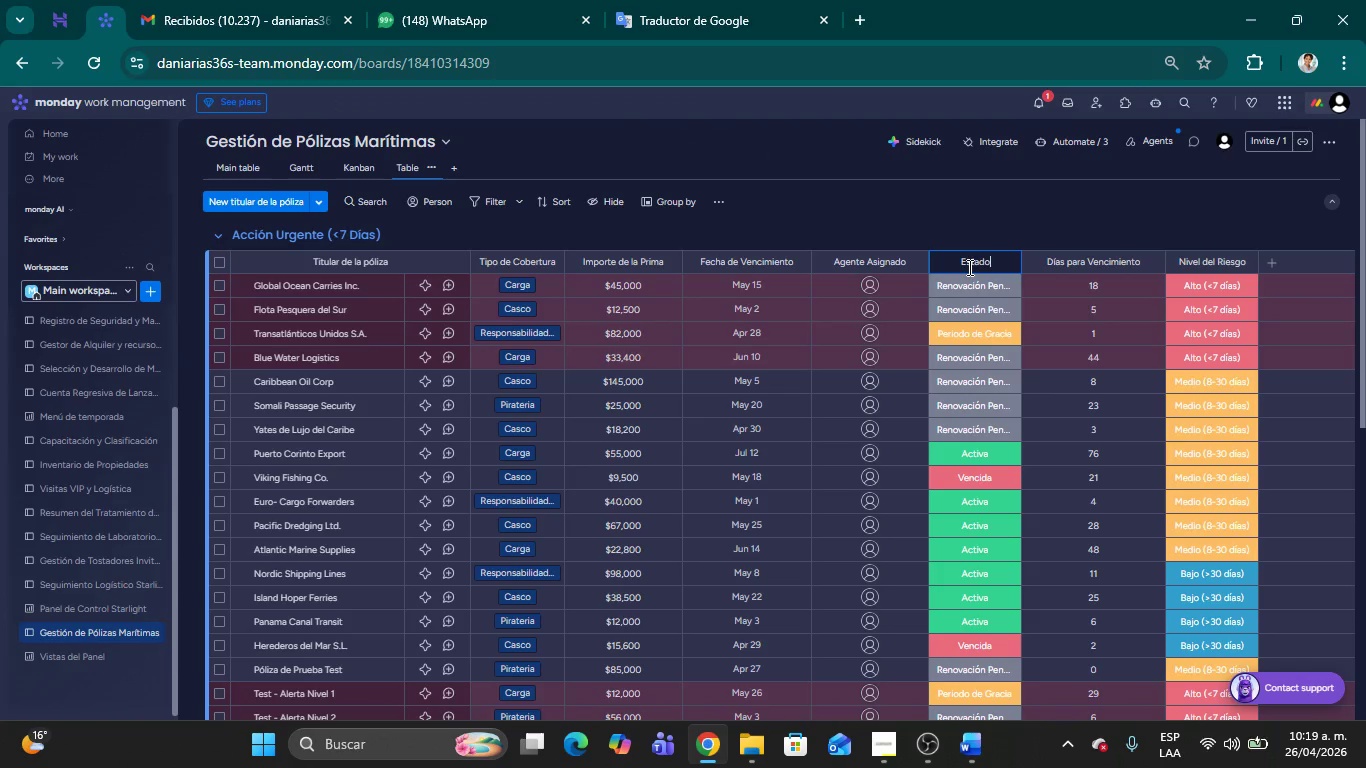 
key(Backspace)
key(Backspace)
key(Backspace)
key(Backspace)
key(Backspace)
key(Backspace)
key(Backspace)
type(Situaci;on)
 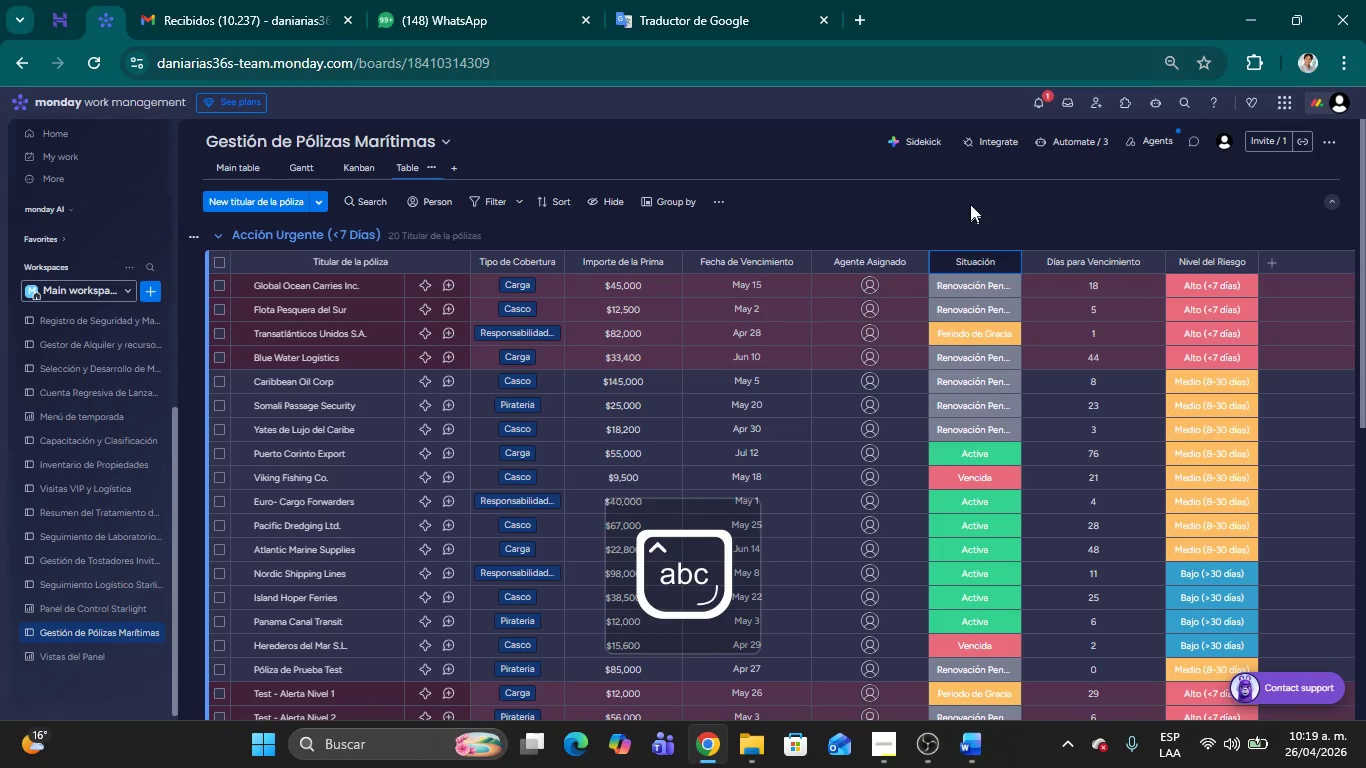 
left_click([970, 203])
 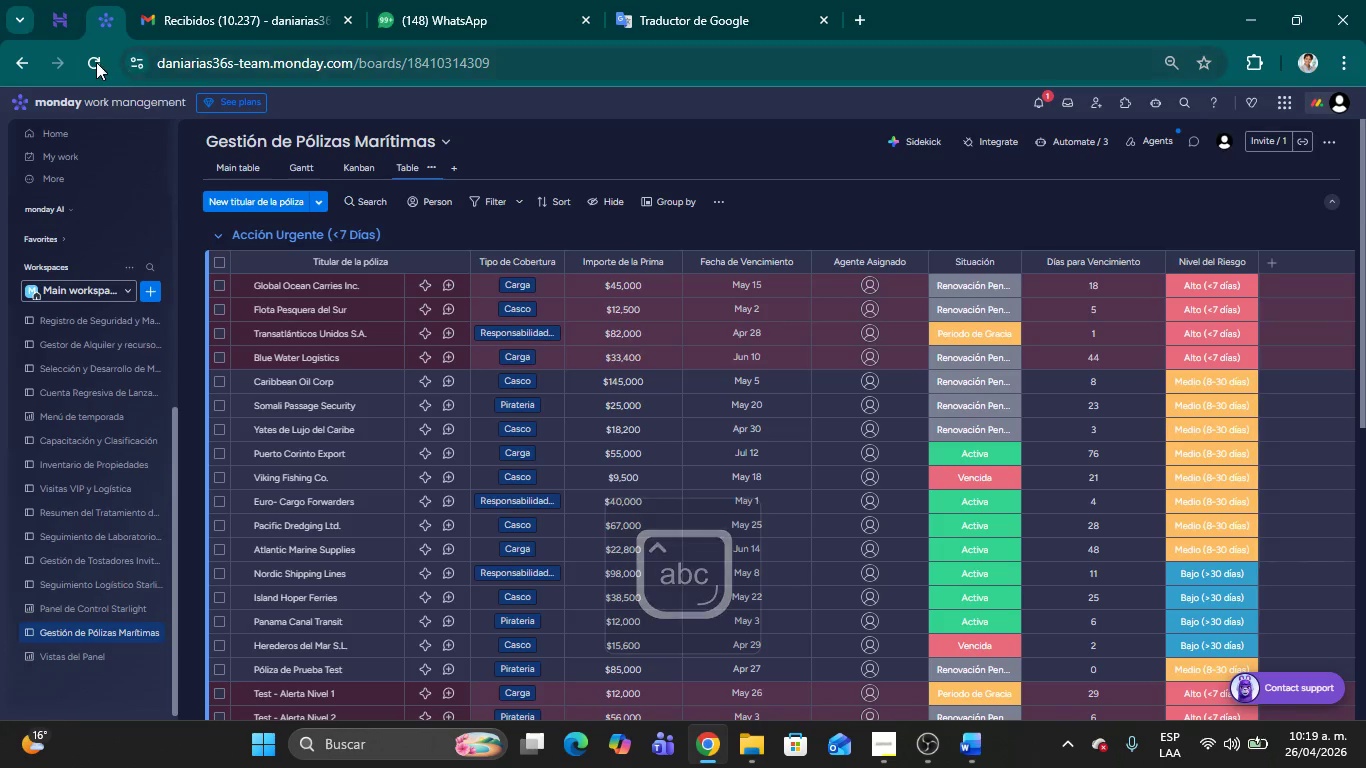 
left_click([96, 62])
 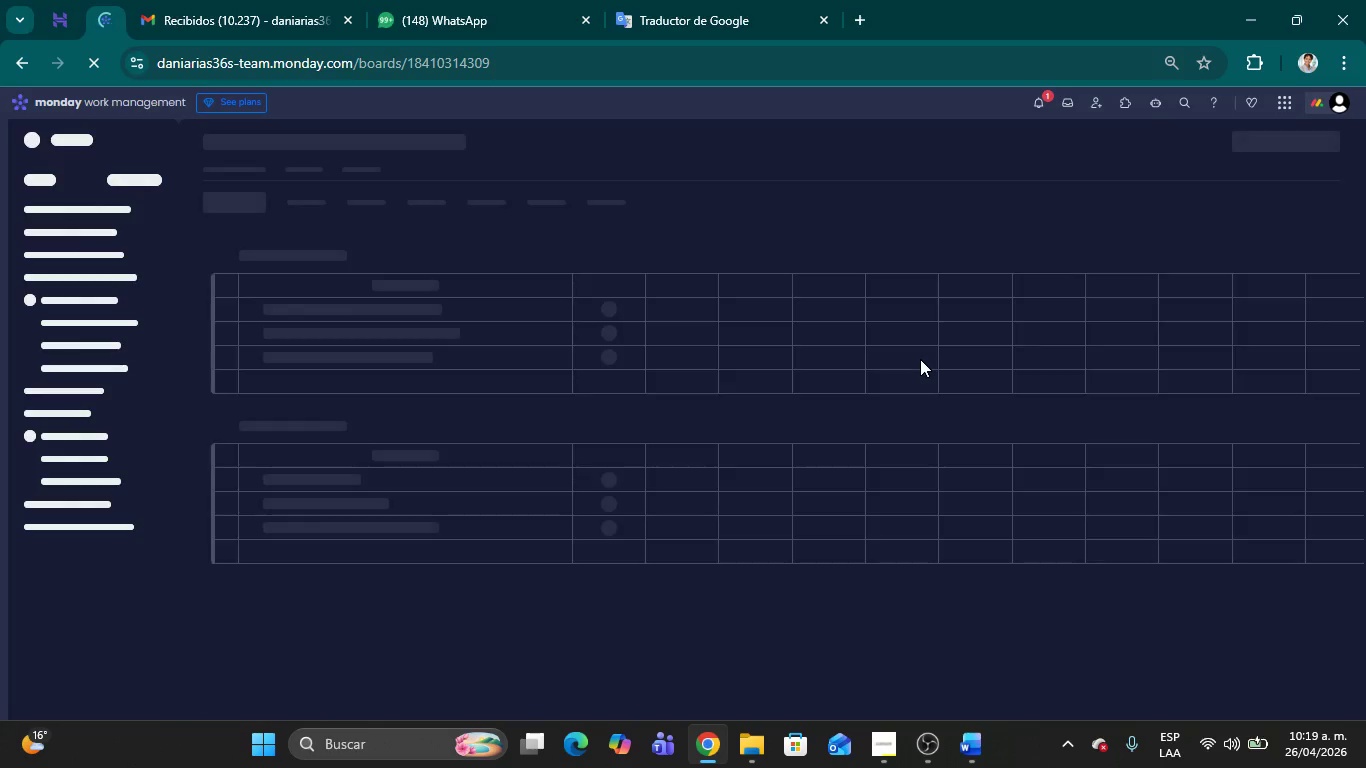 
wait(9.92)
 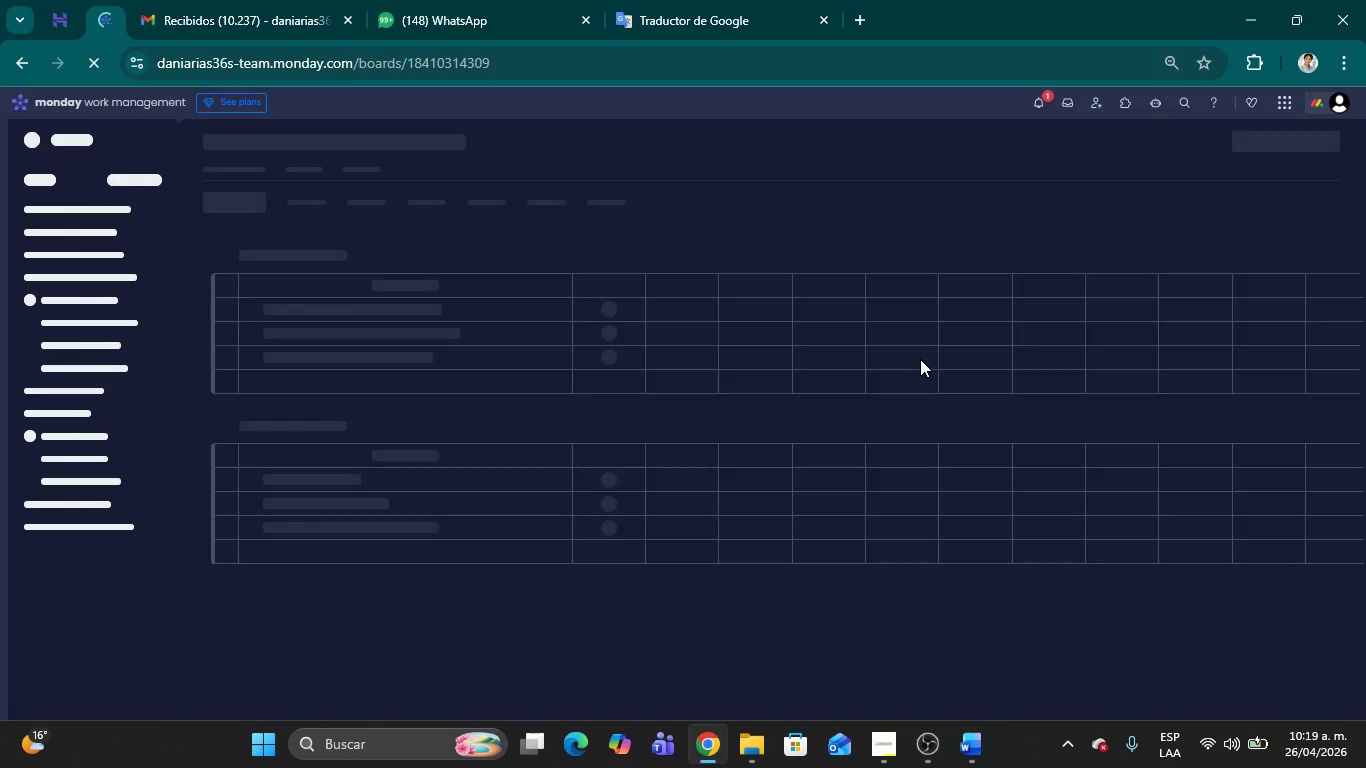 
left_click([1073, 144])
 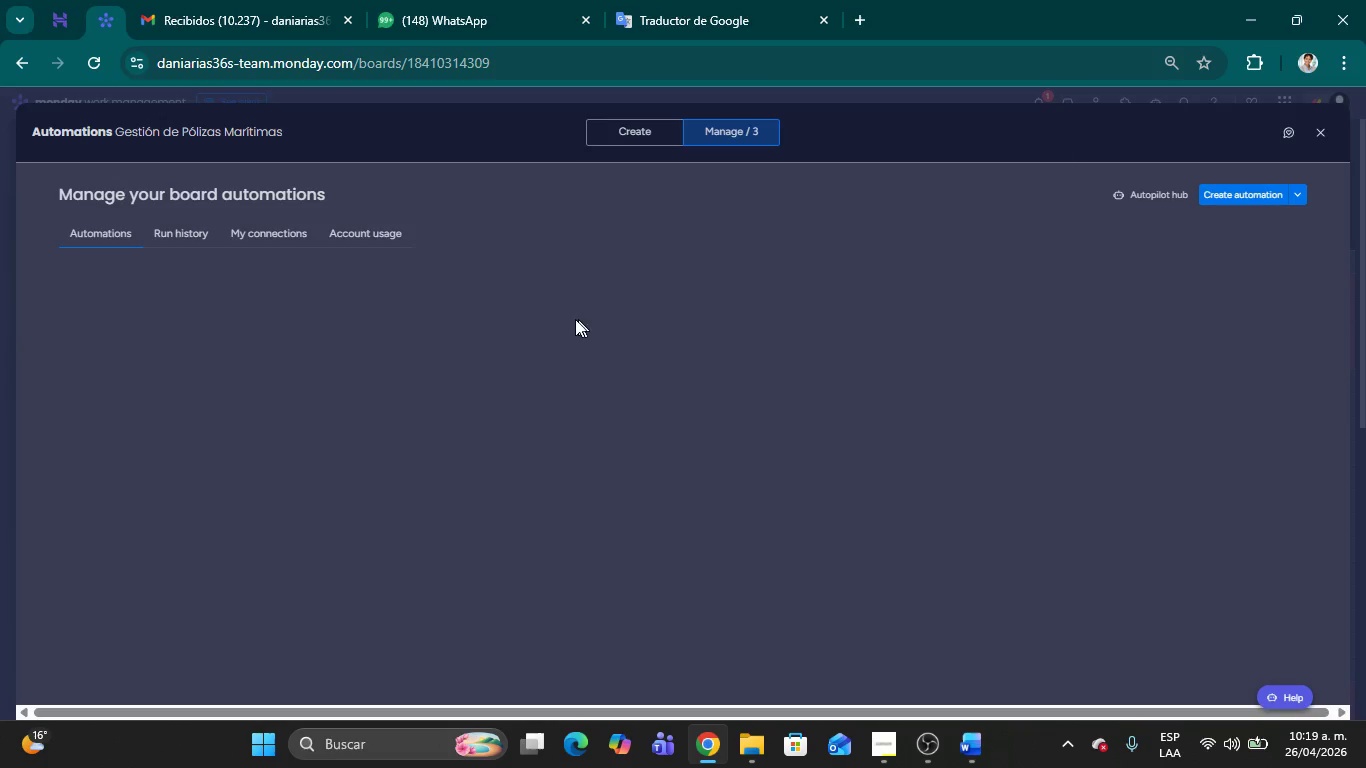 
wait(12.22)
 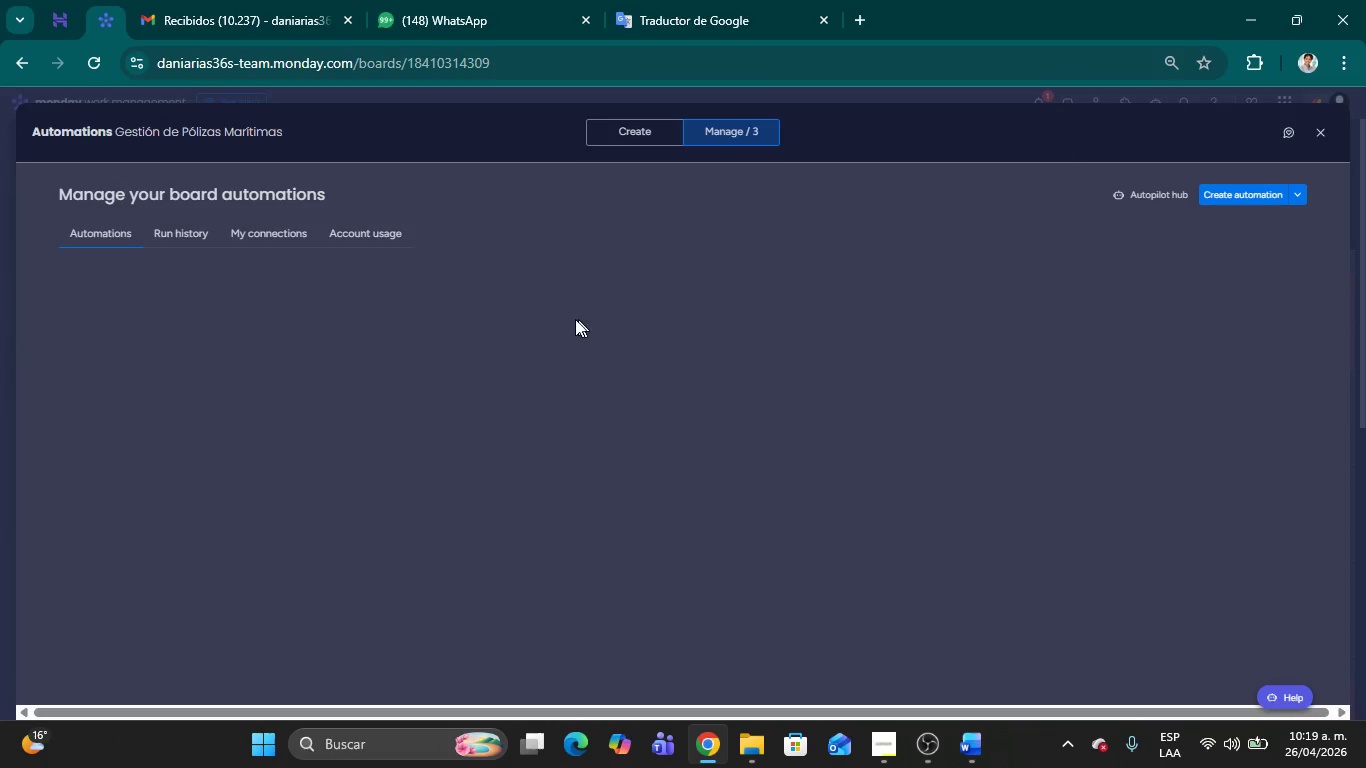 
left_click([239, 336])
 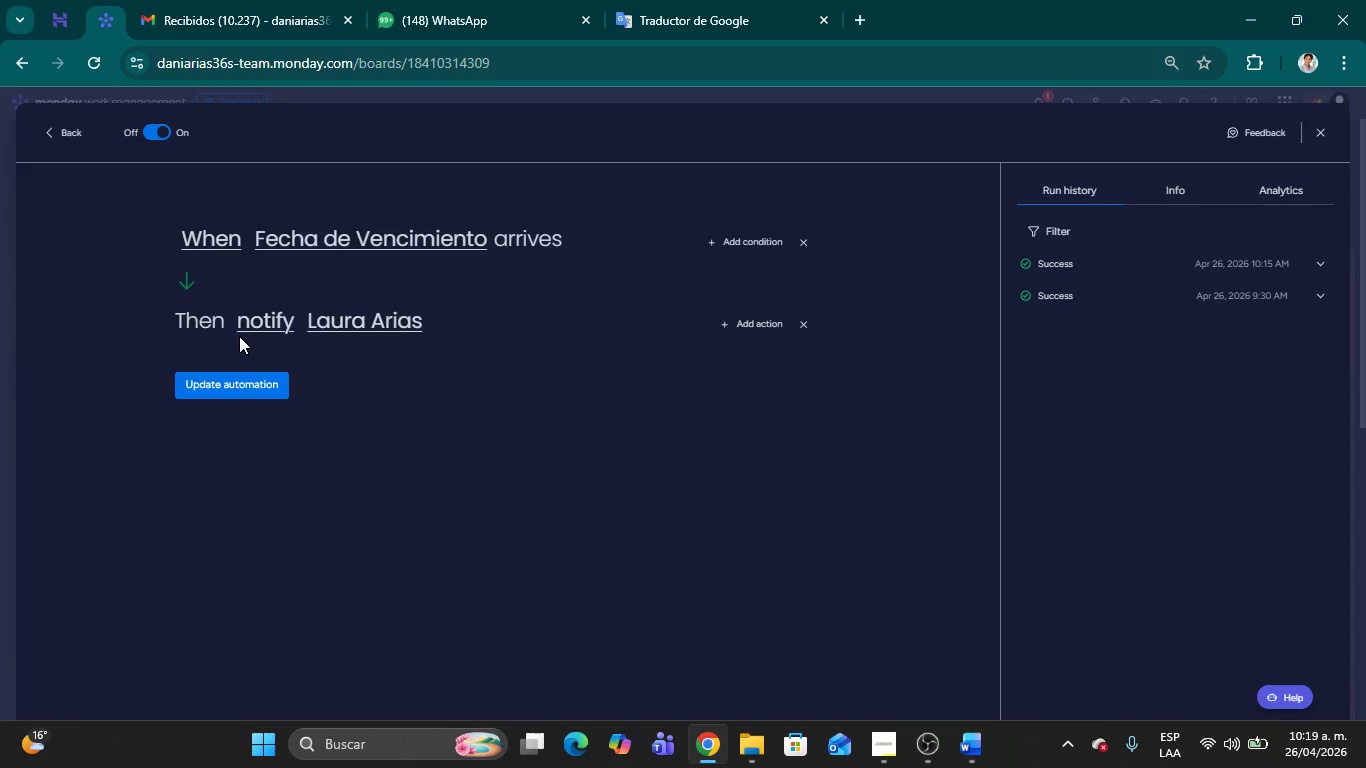 
wait(6.5)
 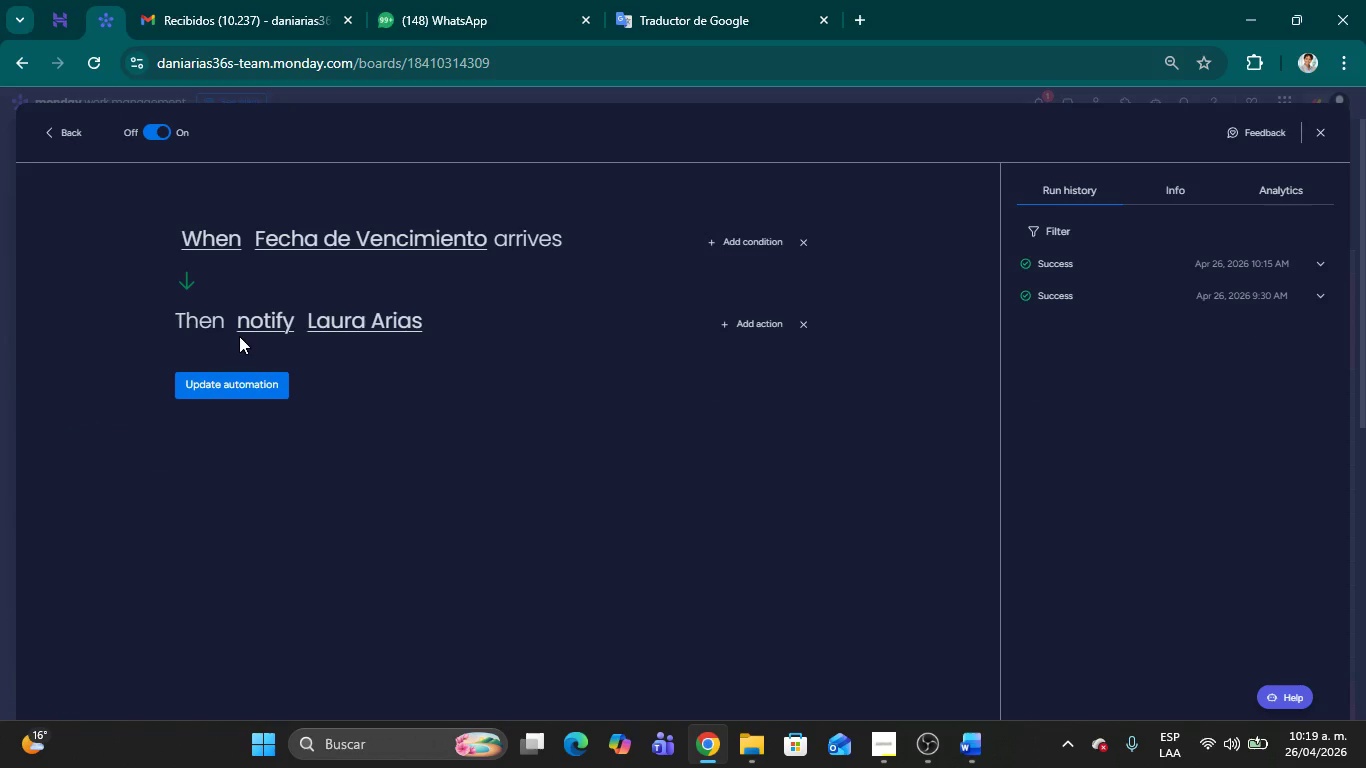 
left_click([272, 321])
 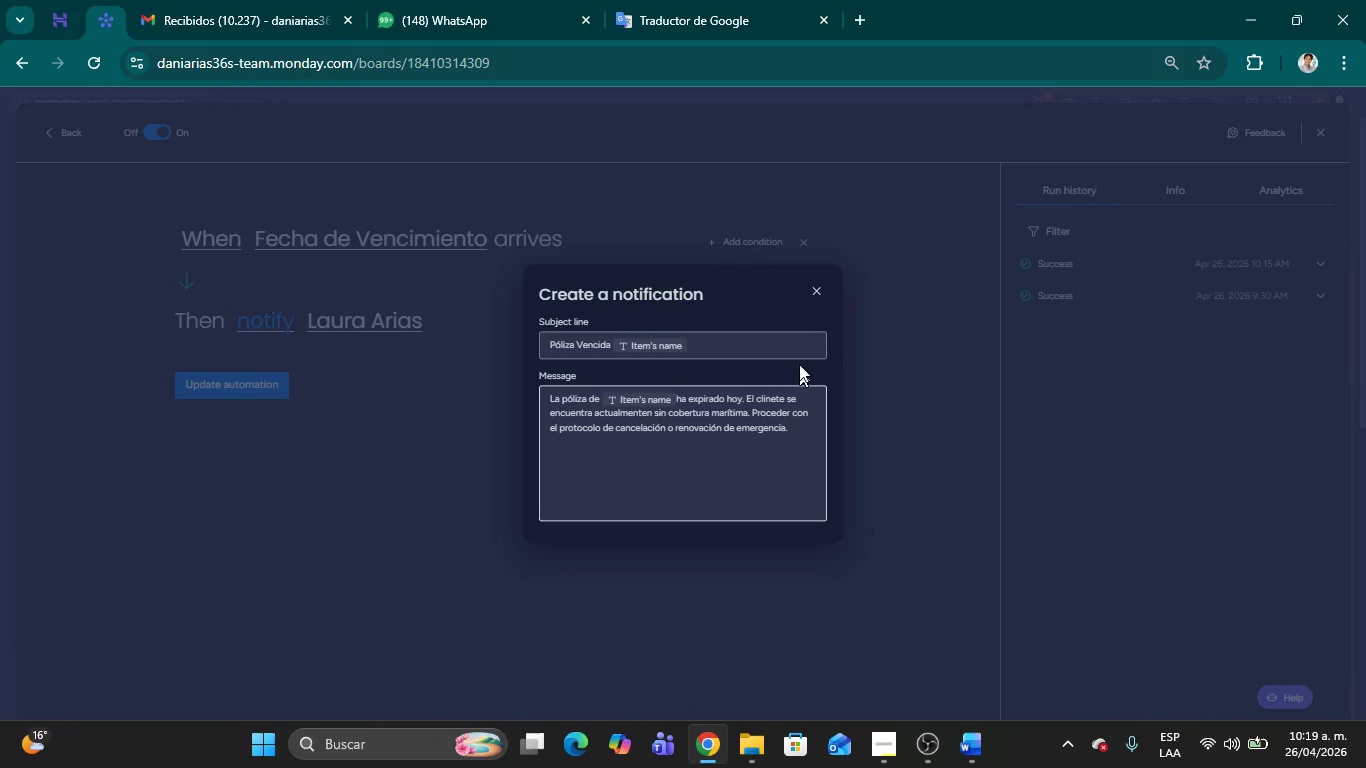 
left_click([813, 294])
 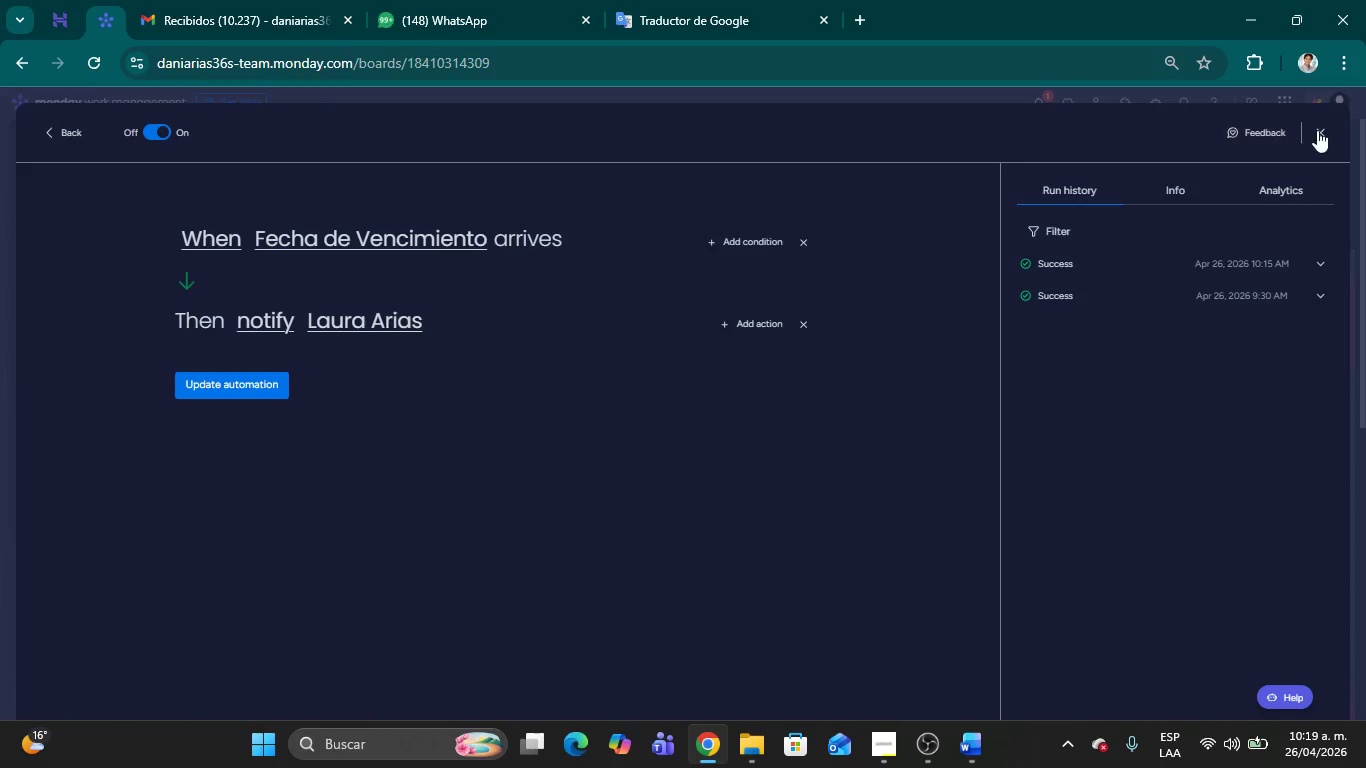 
left_click([1318, 130])
 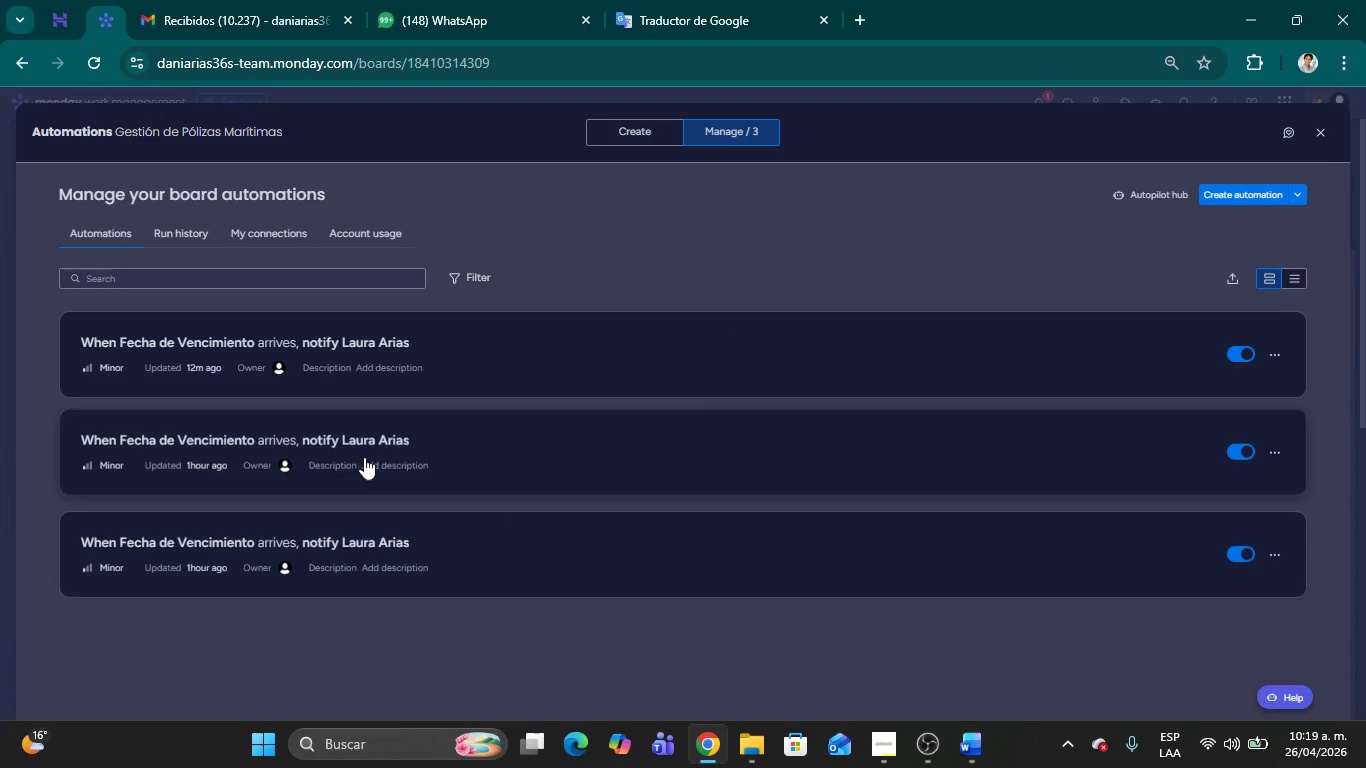 
left_click([312, 439])
 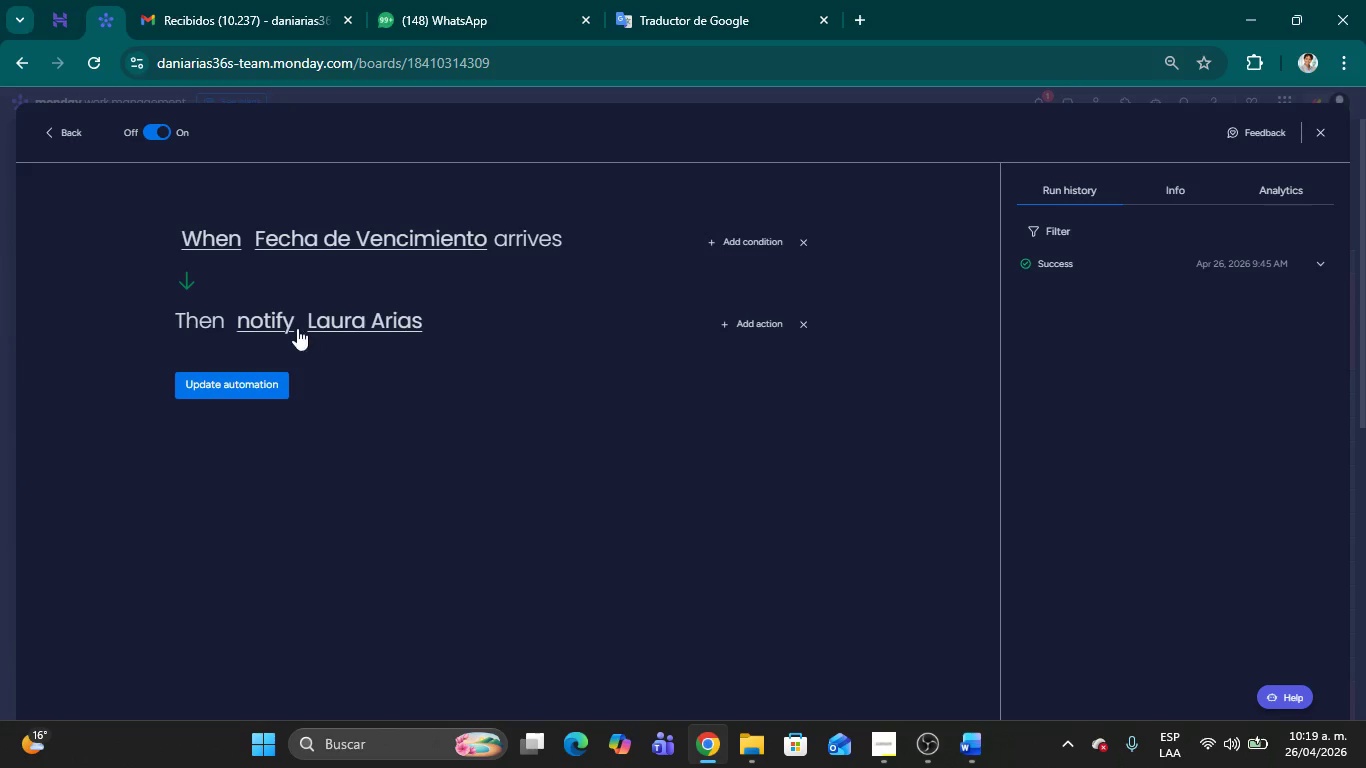 
left_click([272, 313])
 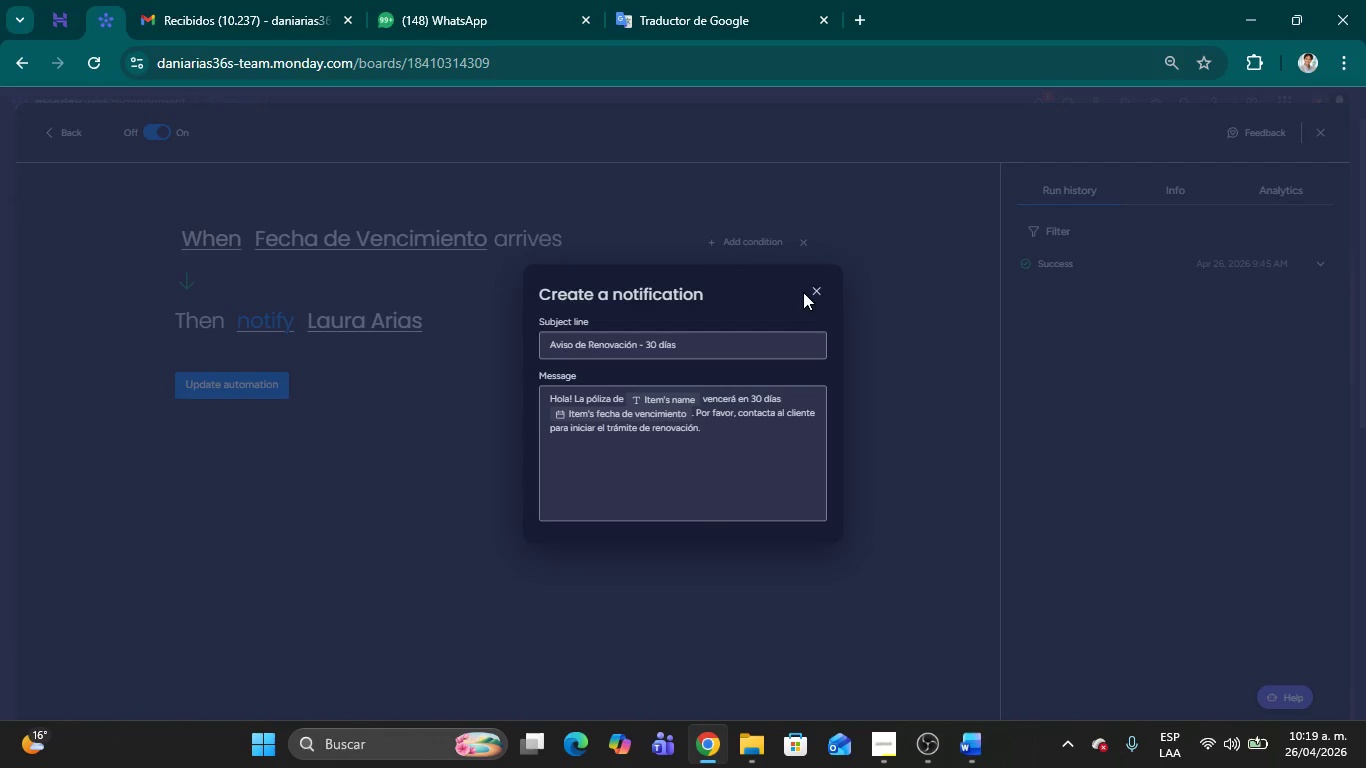 
left_click([816, 289])
 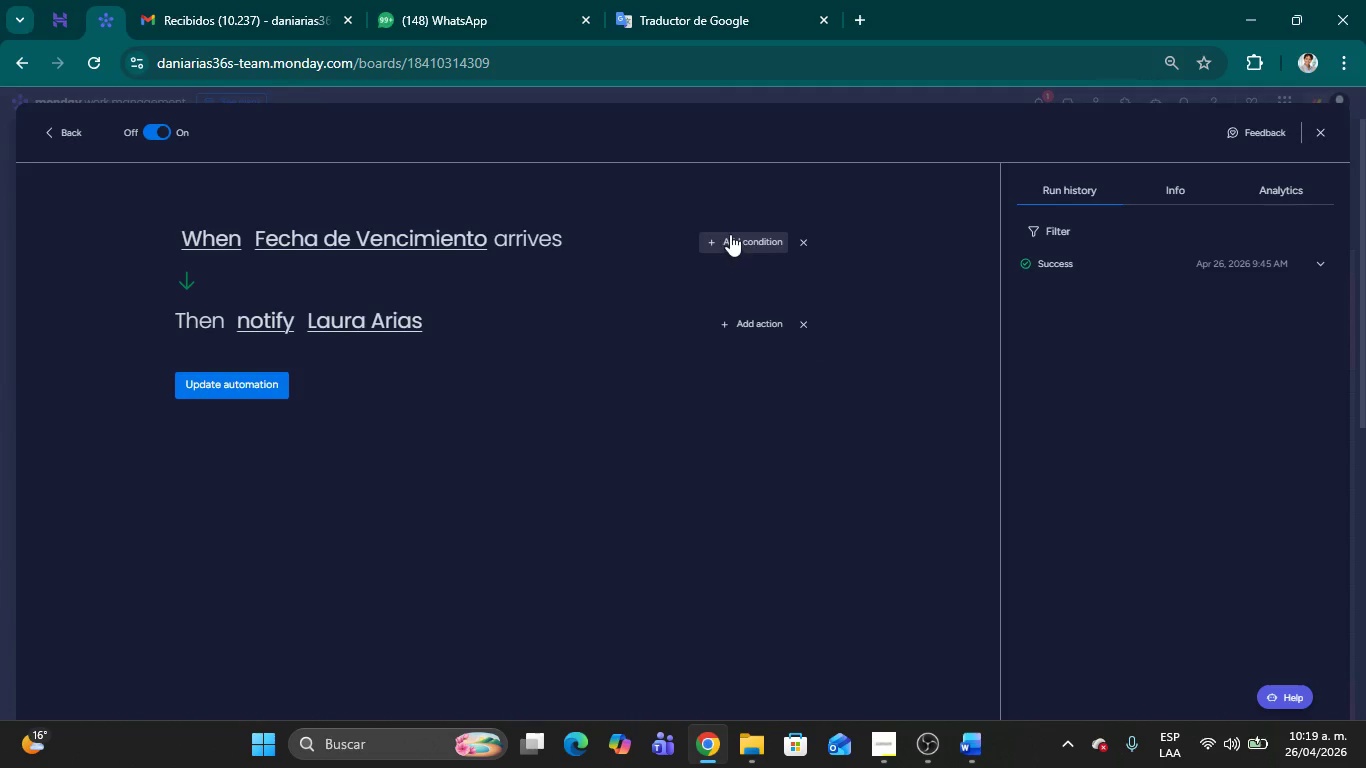 
left_click([729, 231])
 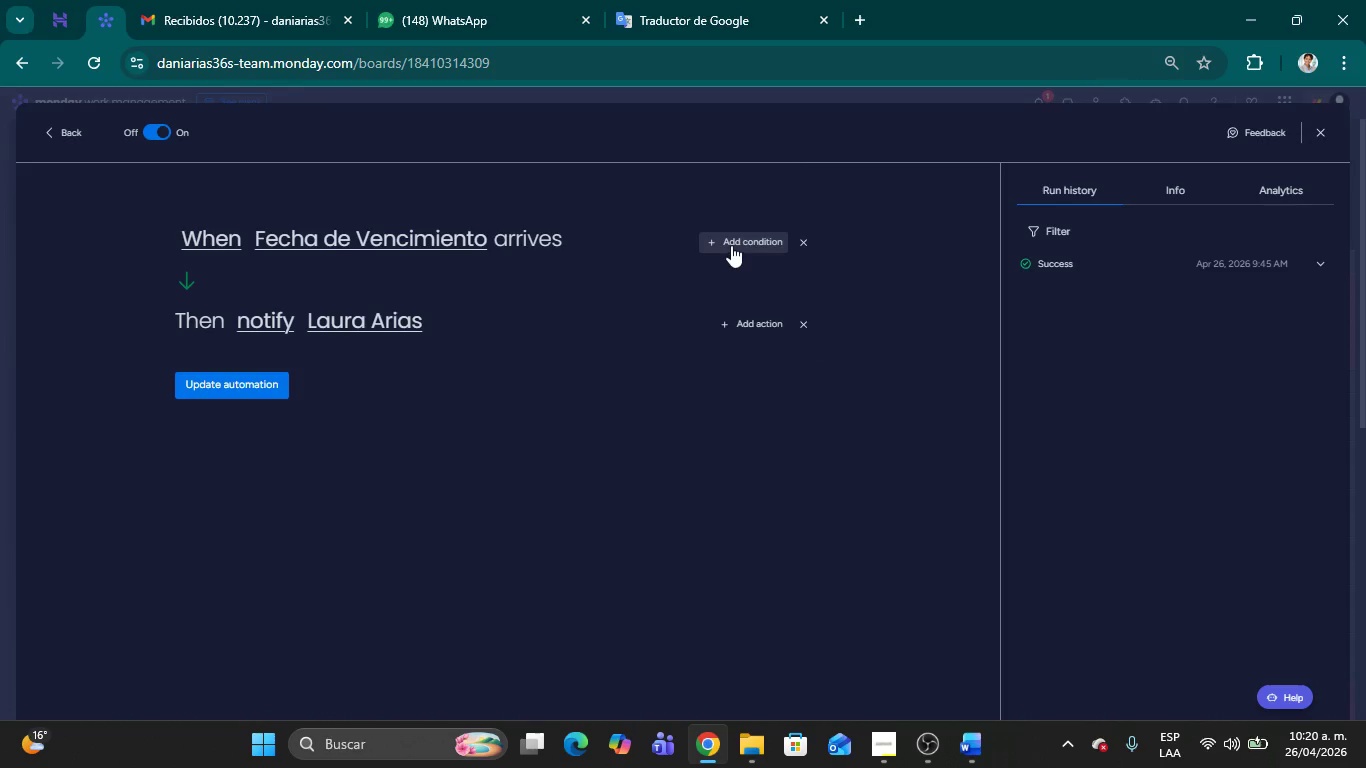 
left_click([730, 243])
 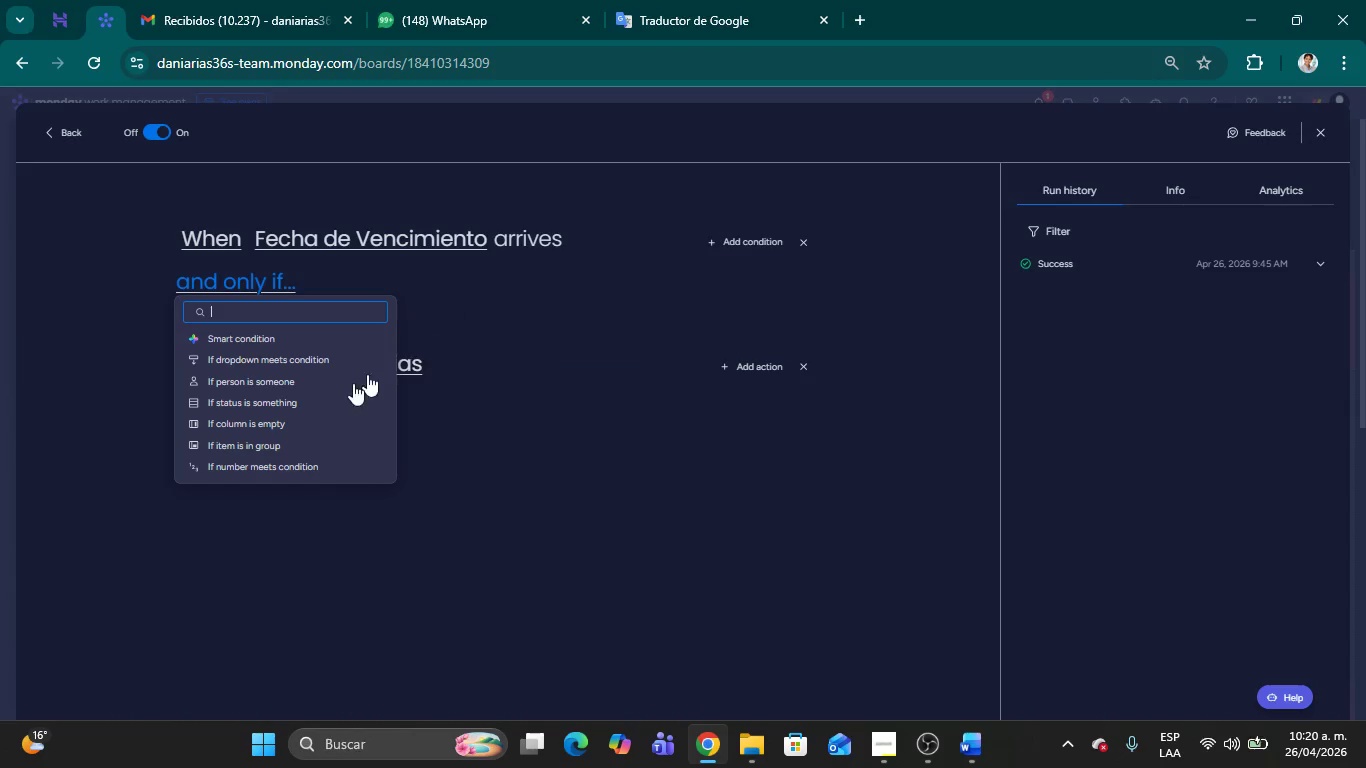 
left_click([311, 399])
 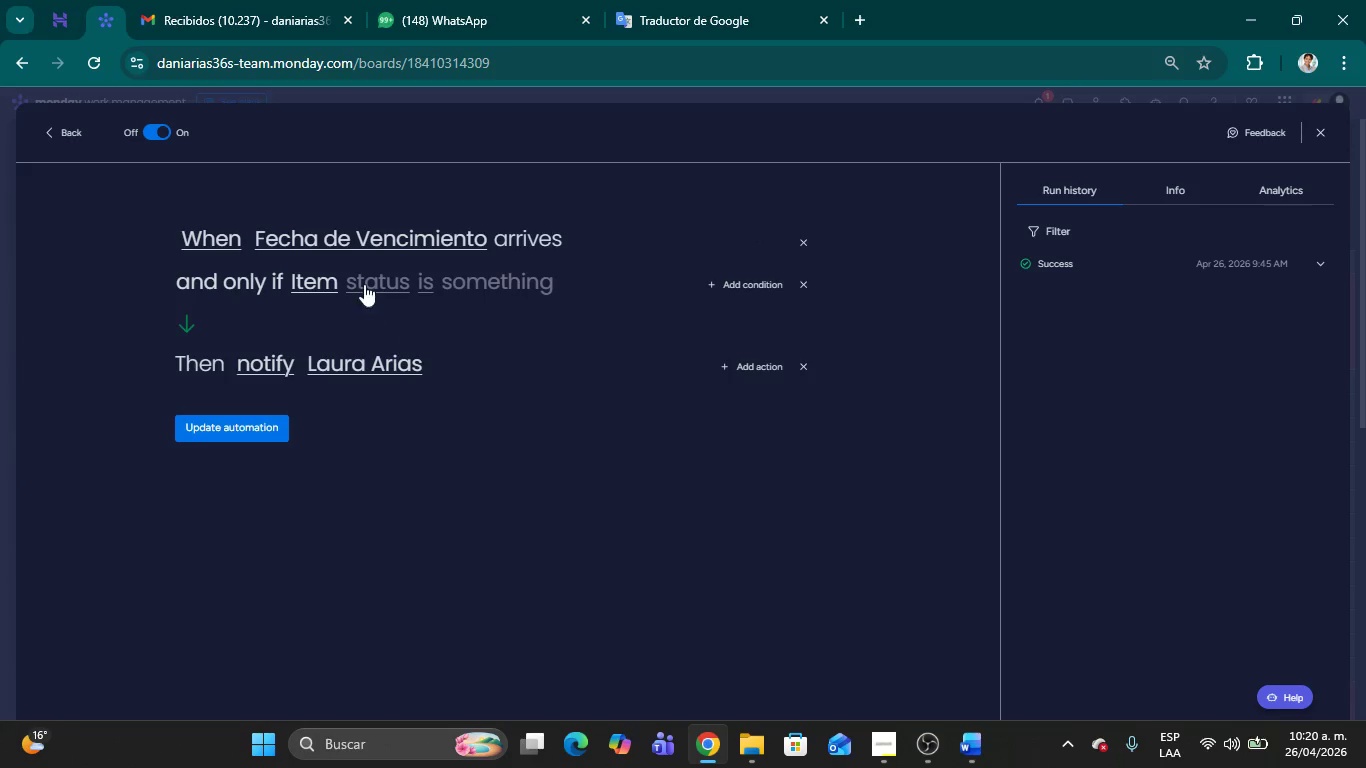 
left_click([364, 281])
 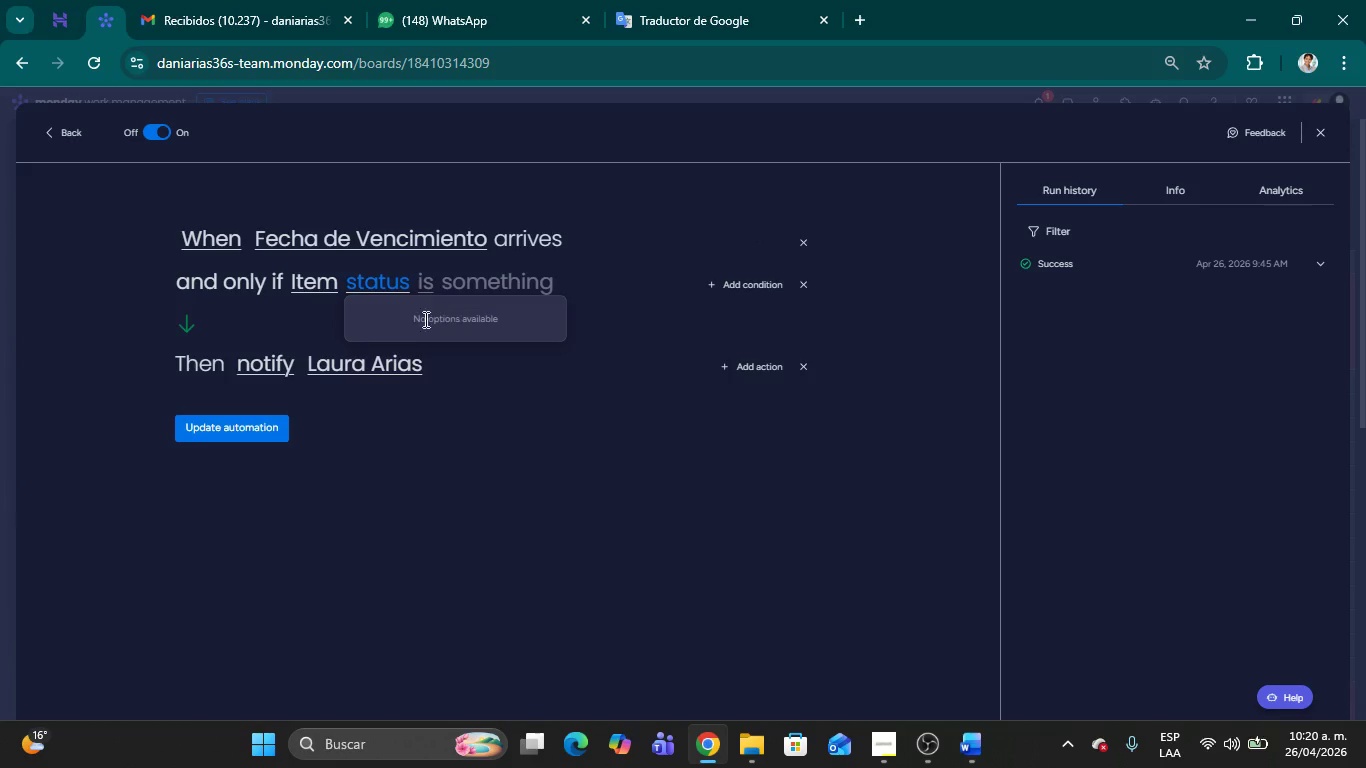 
left_click_drag(start_coordinate=[405, 326], to_coordinate=[522, 317])
 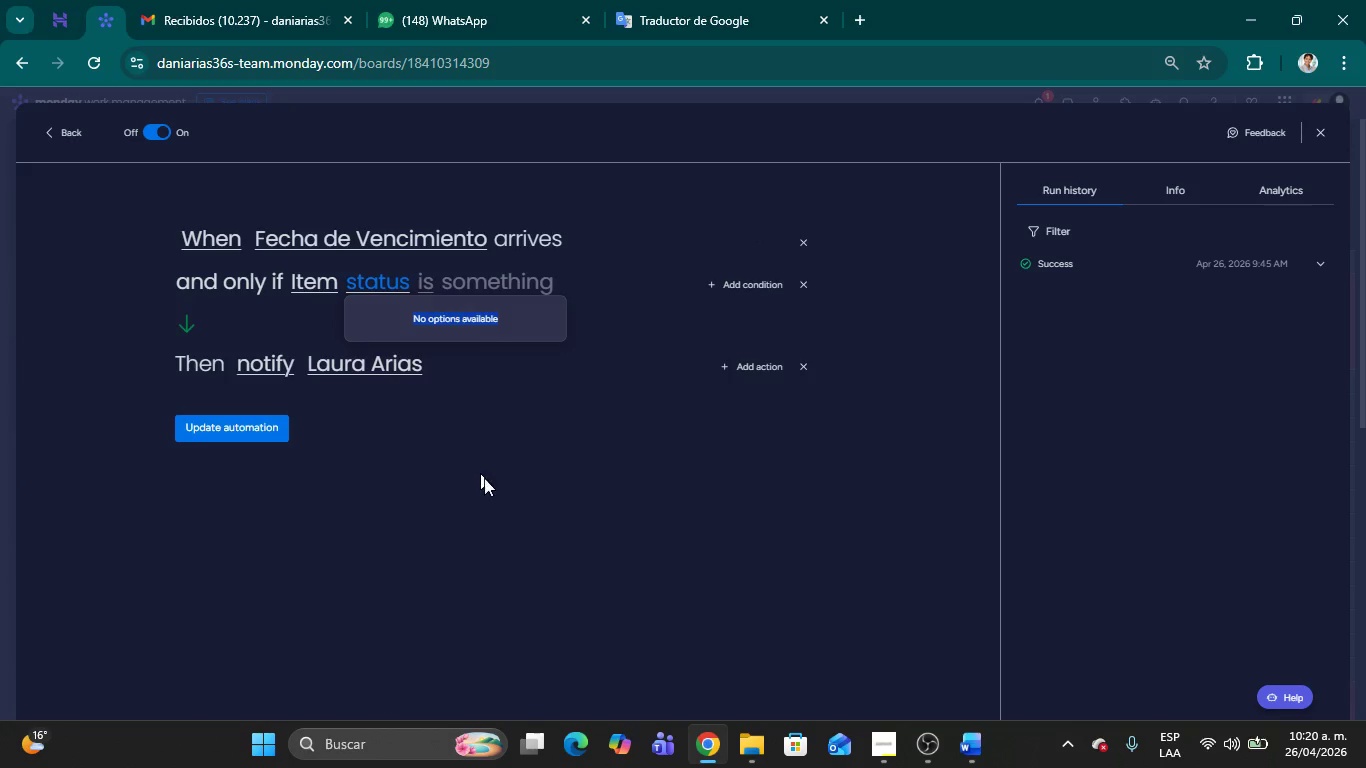 
left_click([490, 485])
 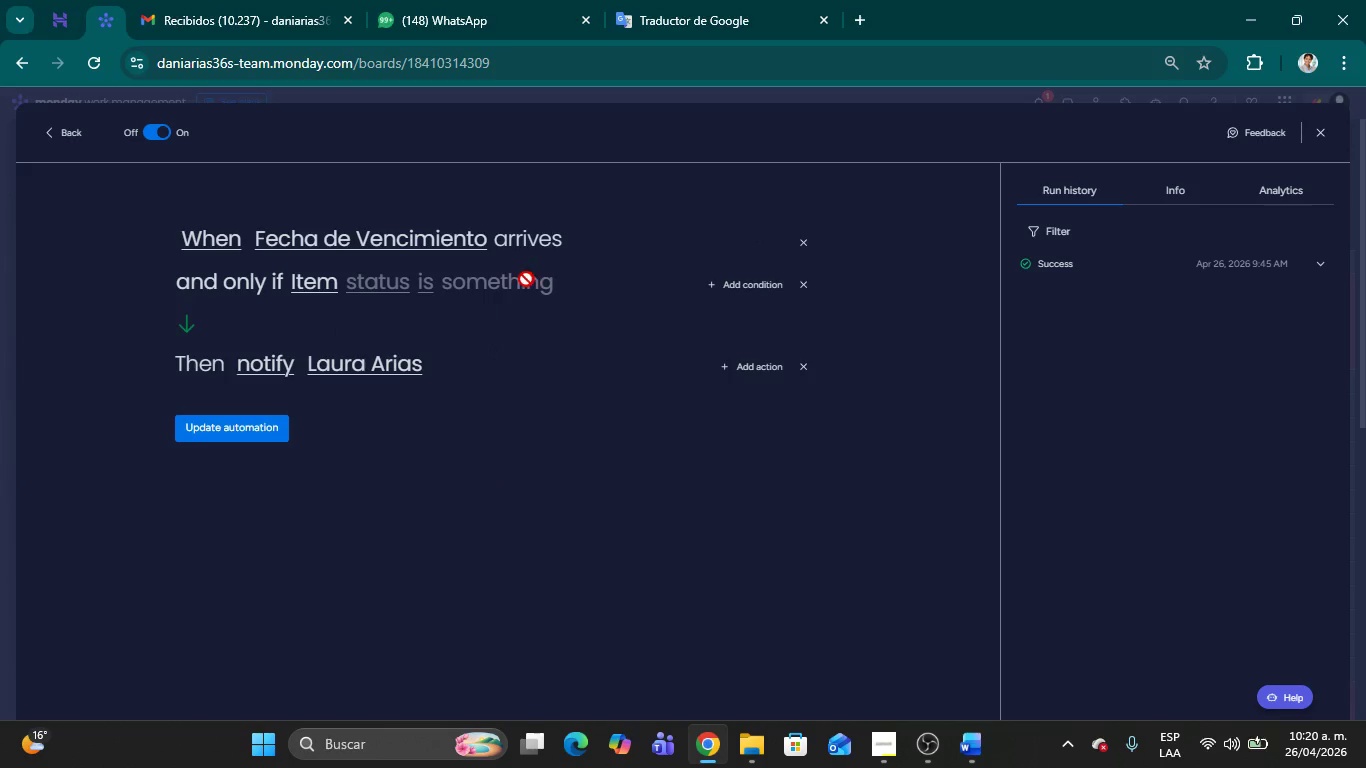 
left_click([526, 279])
 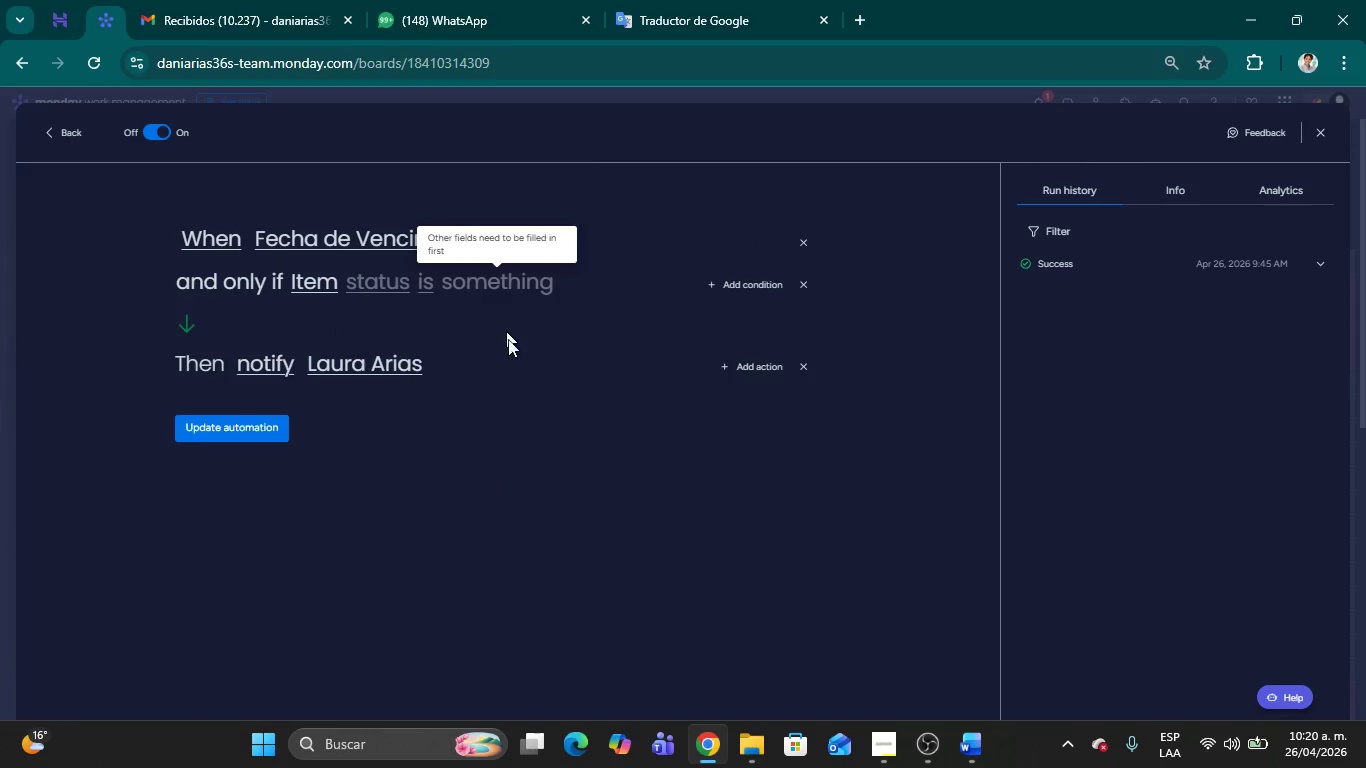 
left_click([512, 343])
 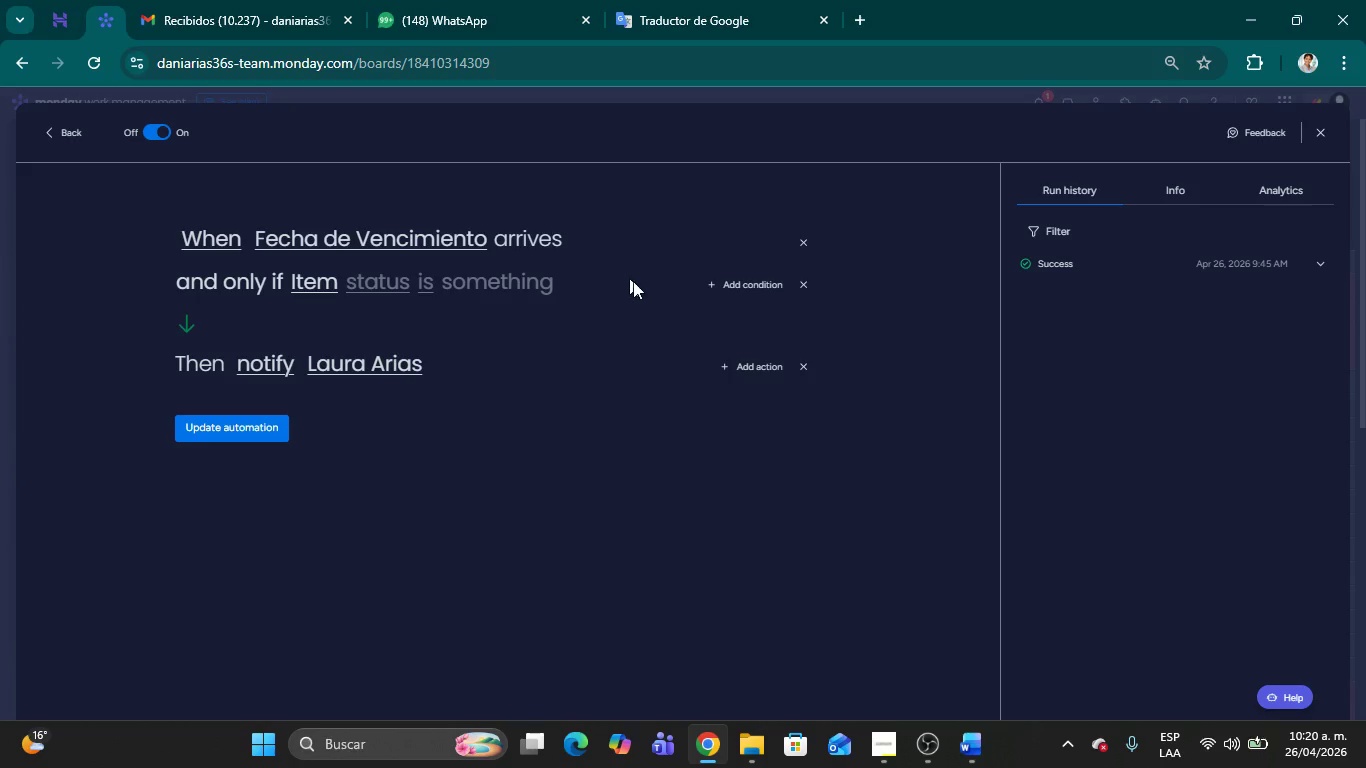 
wait(7.25)
 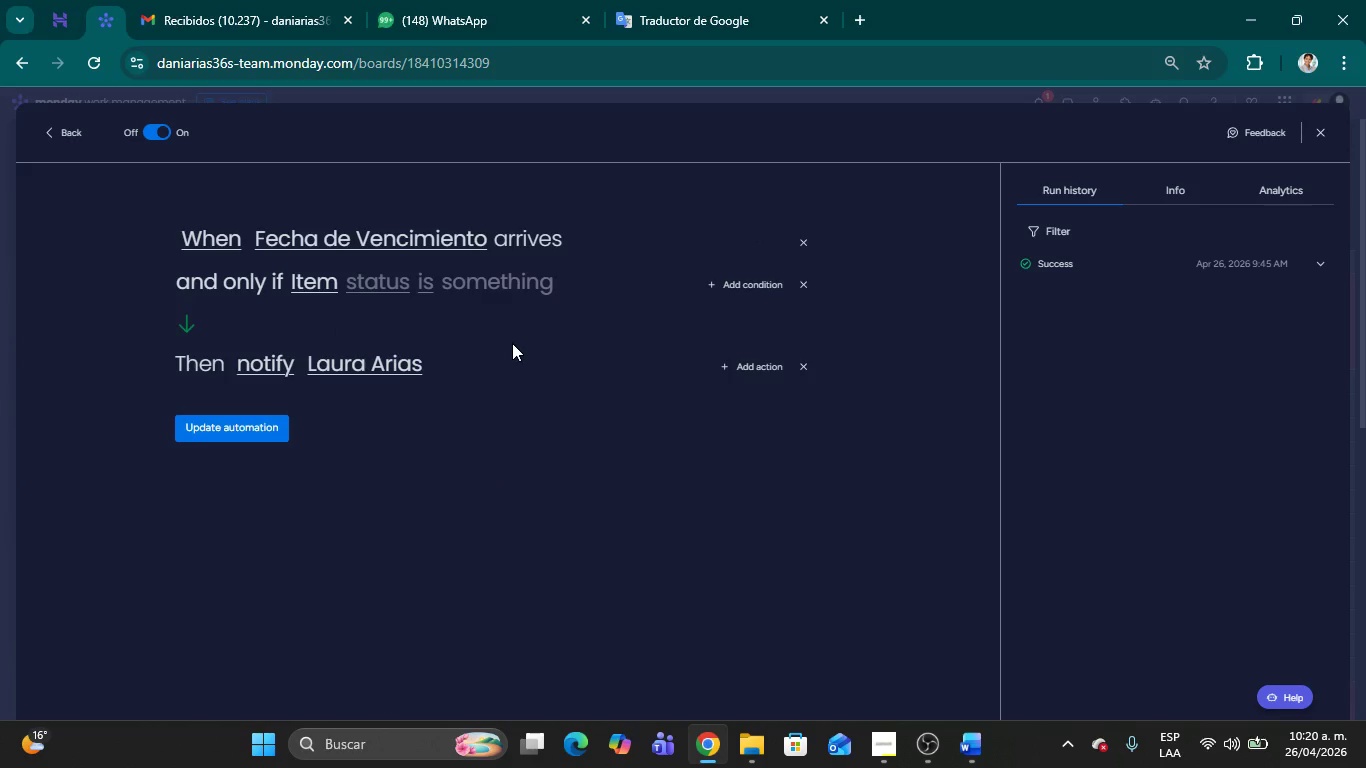 
left_click([88, 66])
 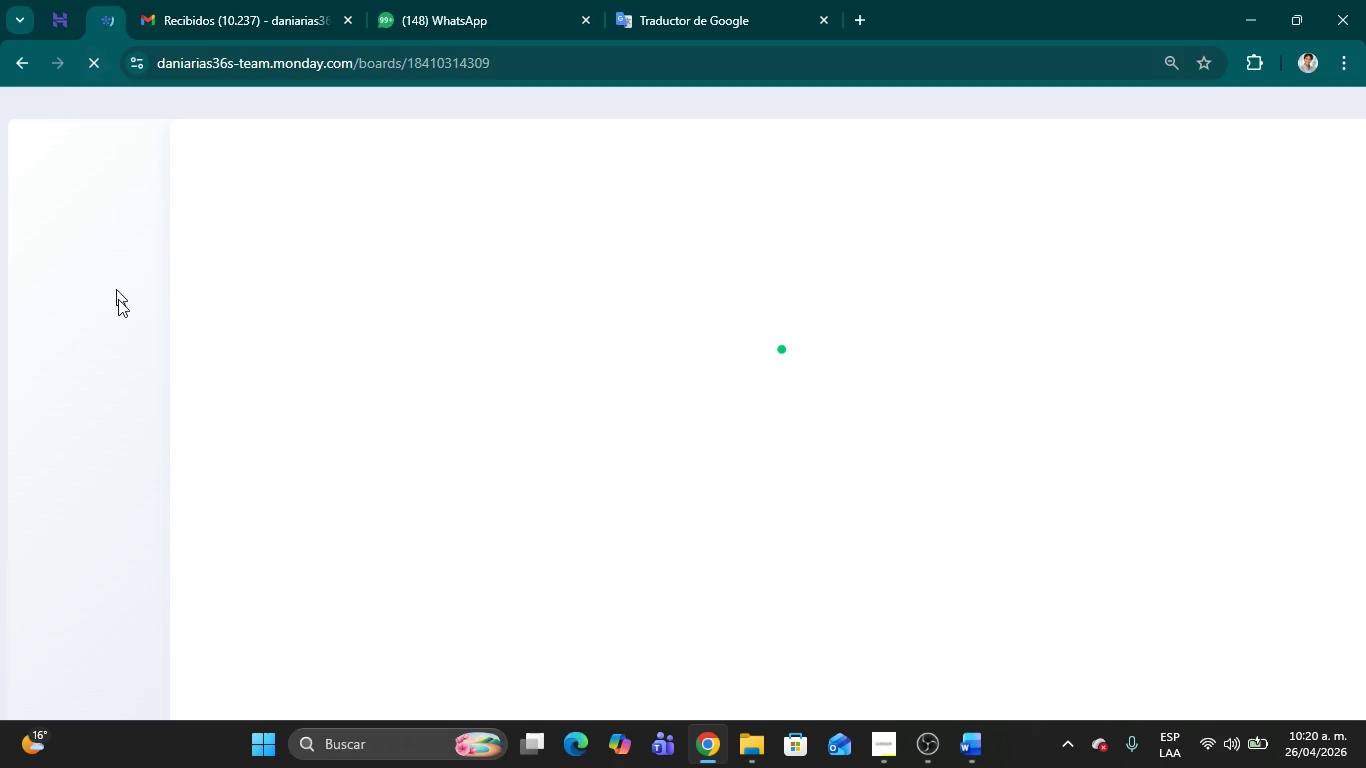 
mouse_move([153, 369])
 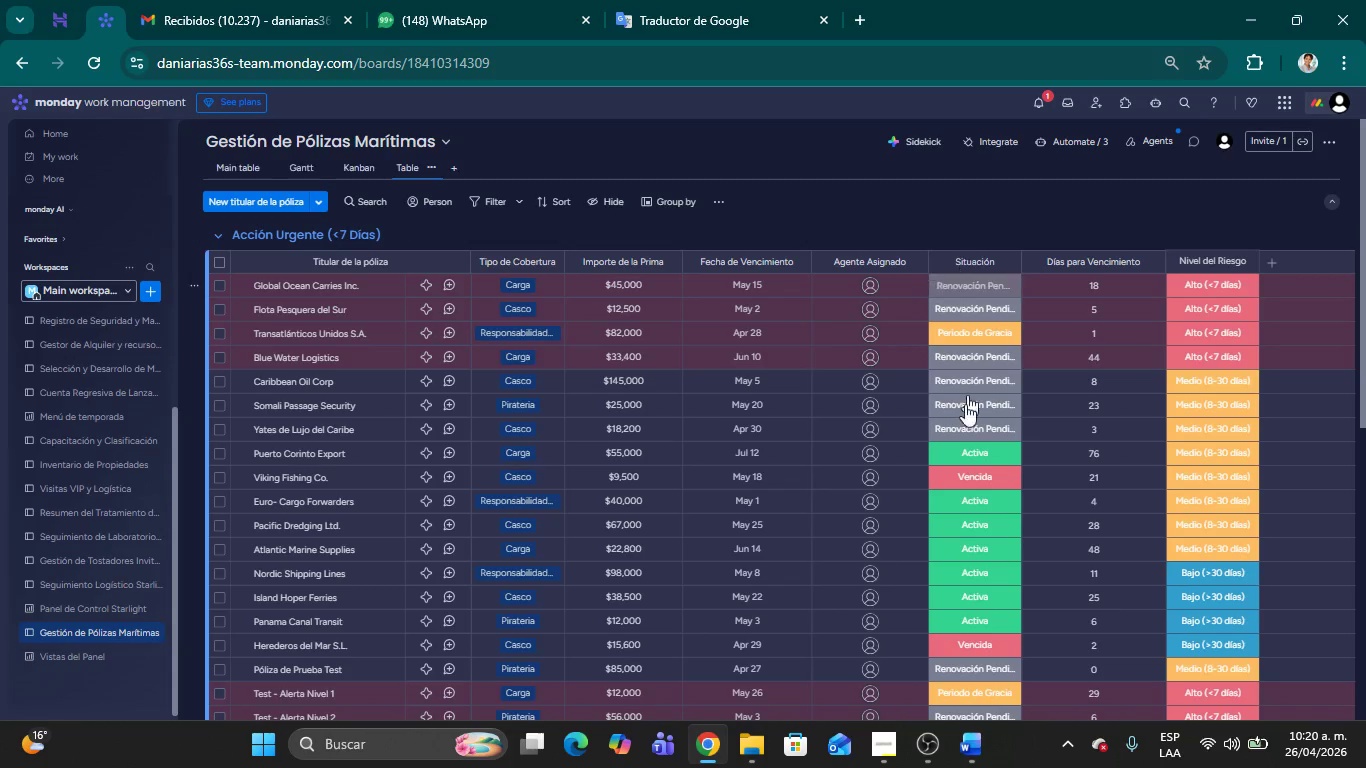 
wait(5.47)
 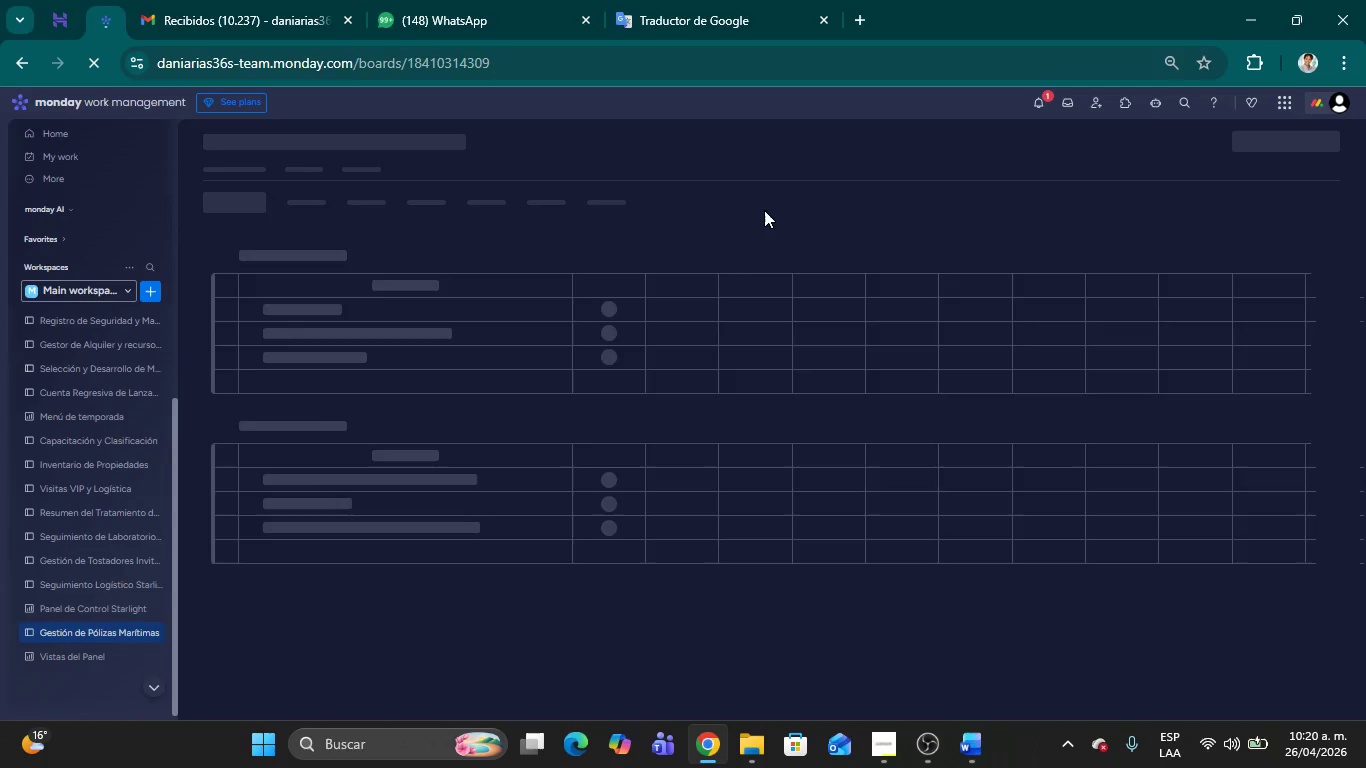 
scroll: coordinate [963, 520], scroll_direction: down, amount: 2.0
 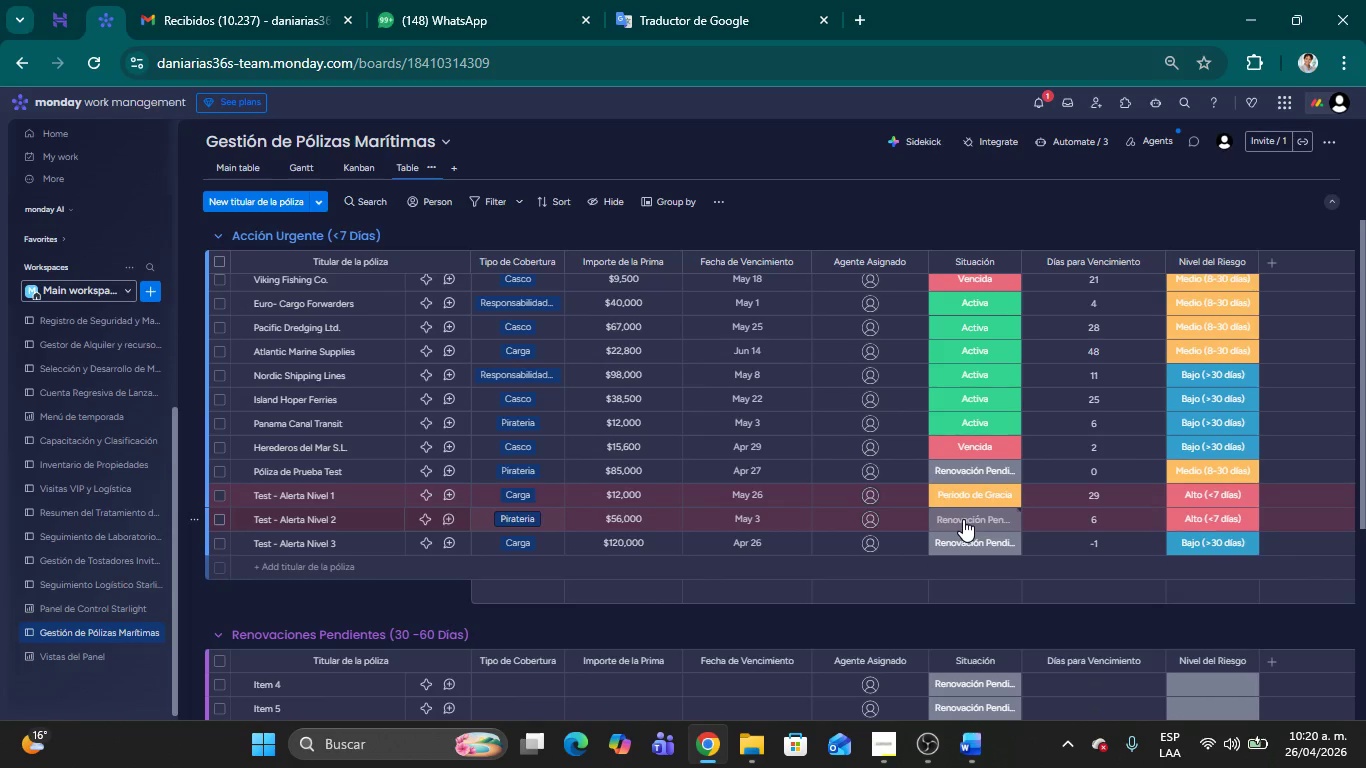 
scroll: coordinate [962, 486], scroll_direction: up, amount: 10.0
 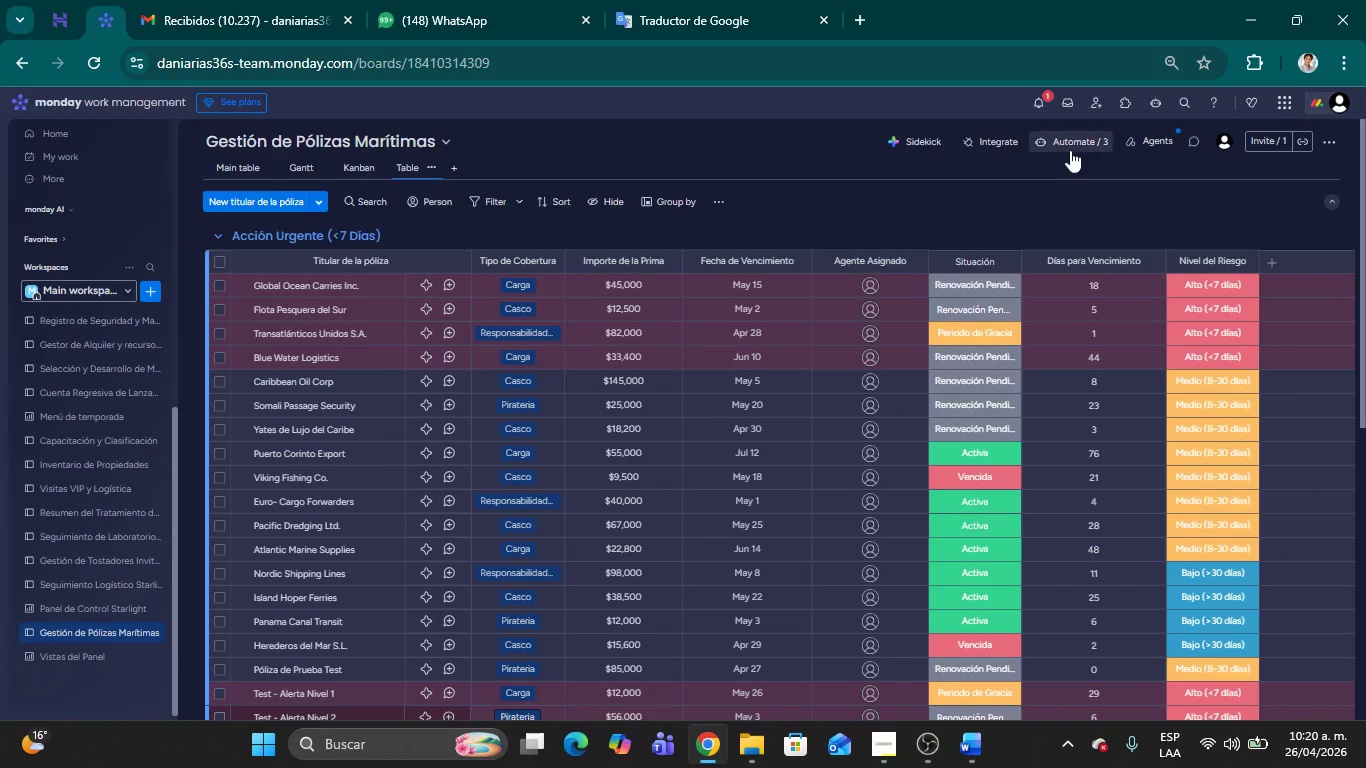 
left_click([1072, 146])
 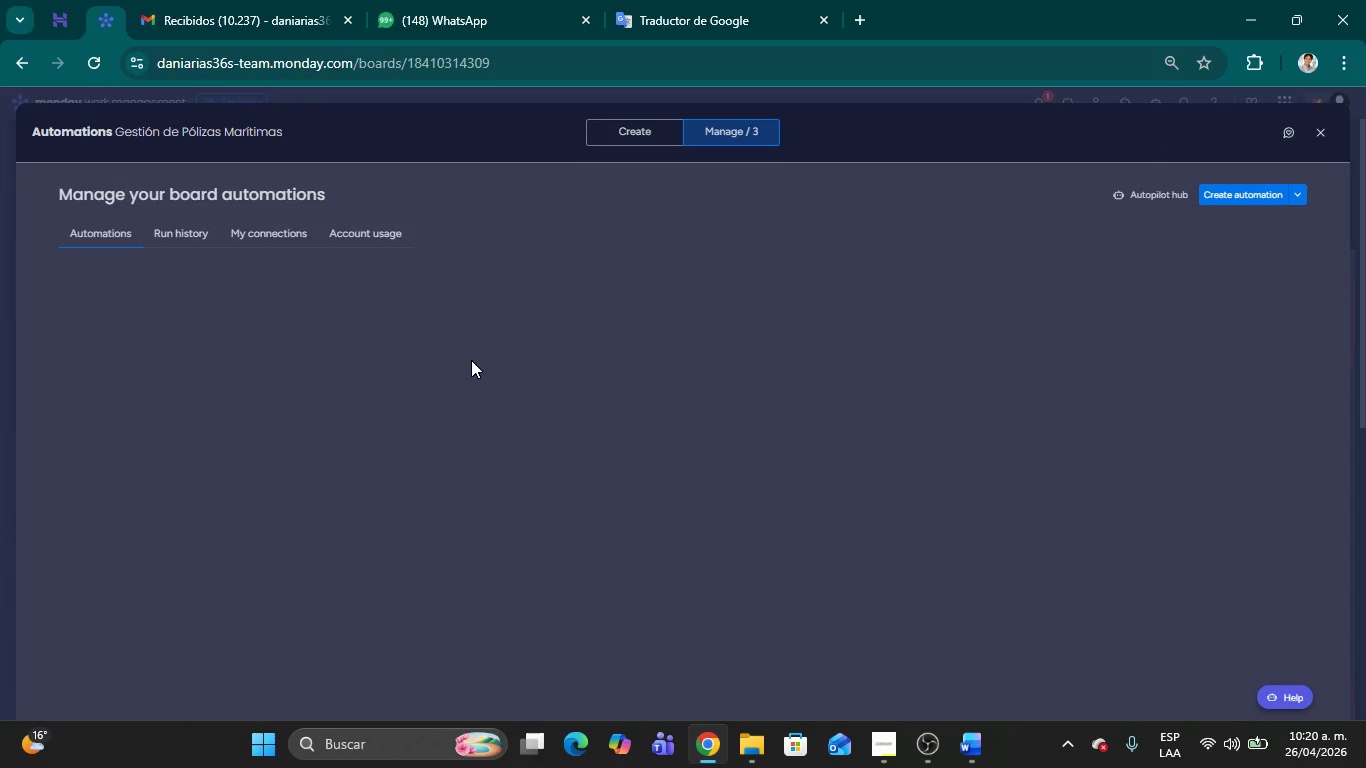 
wait(8.33)
 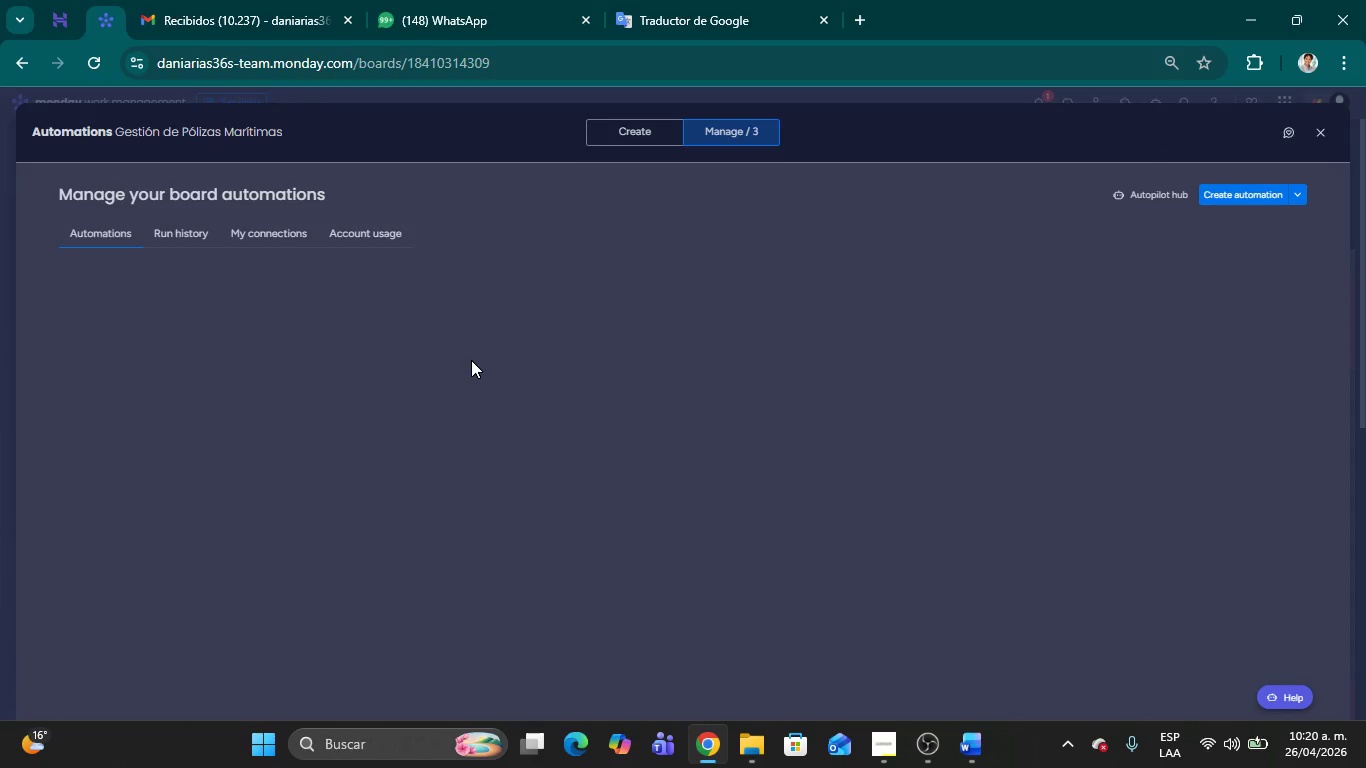 
left_click([1279, 452])
 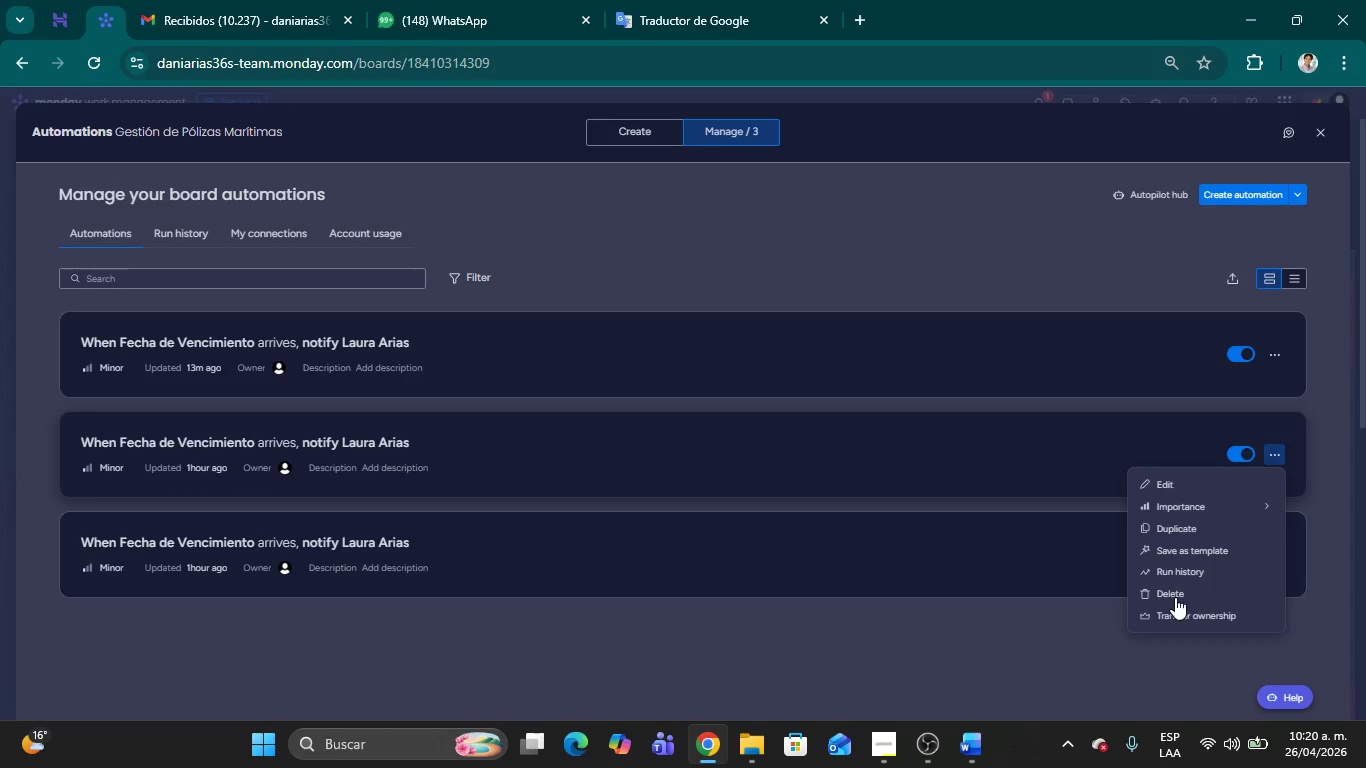 
left_click([1175, 597])
 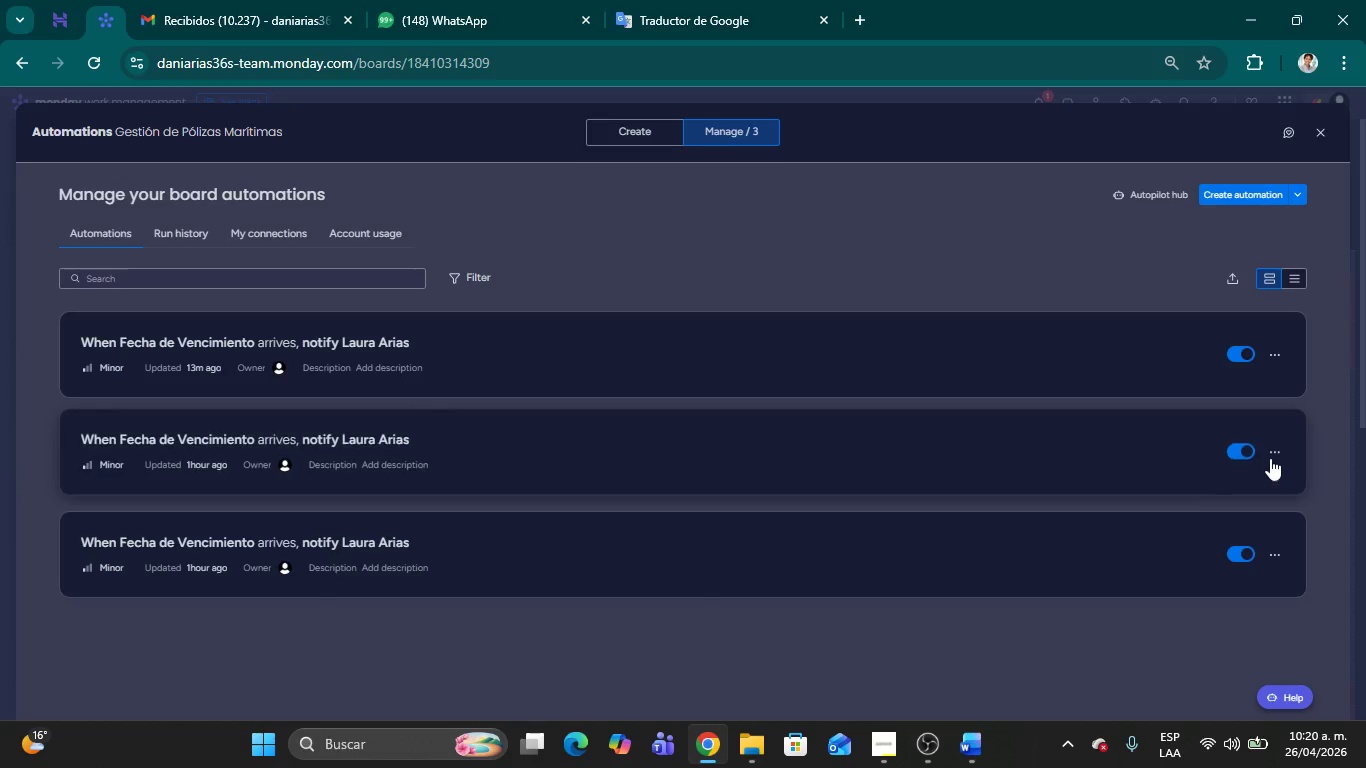 
left_click([1270, 456])
 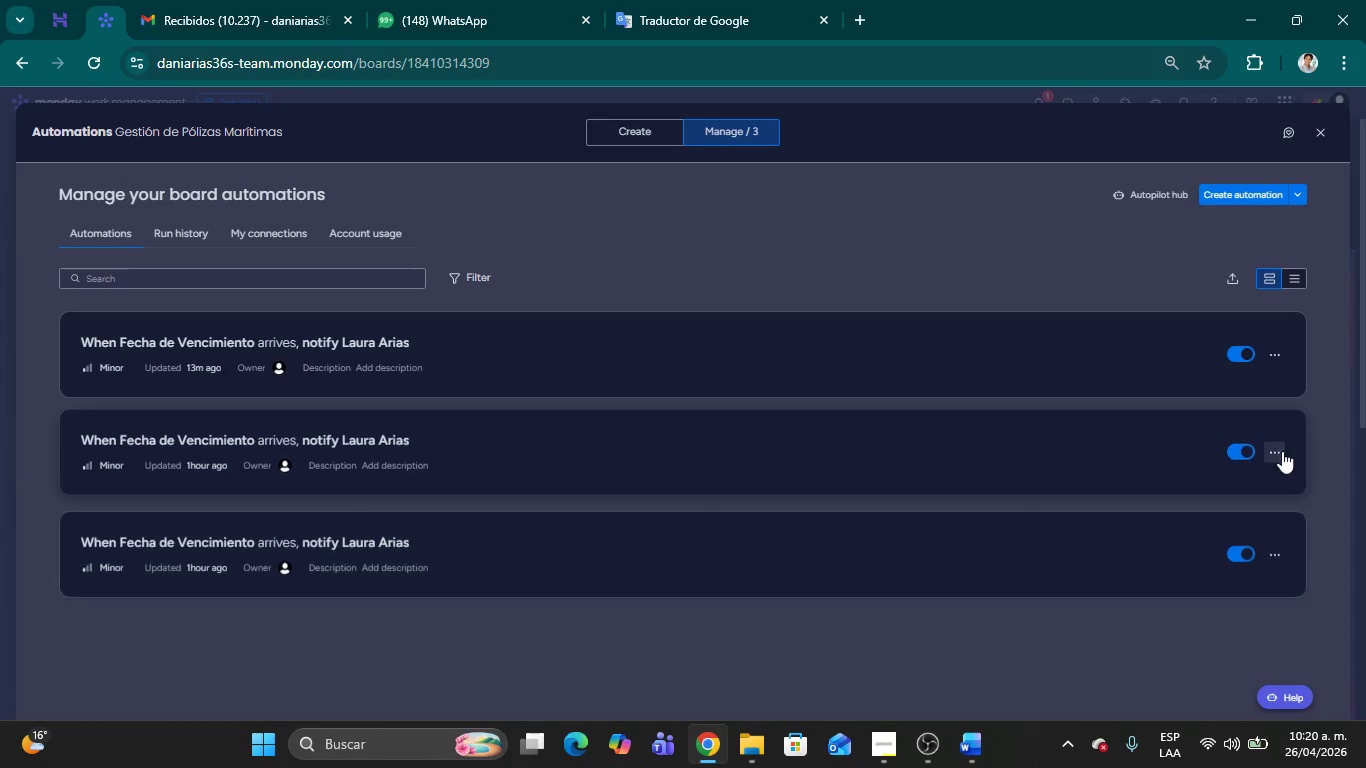 
left_click([1282, 451])
 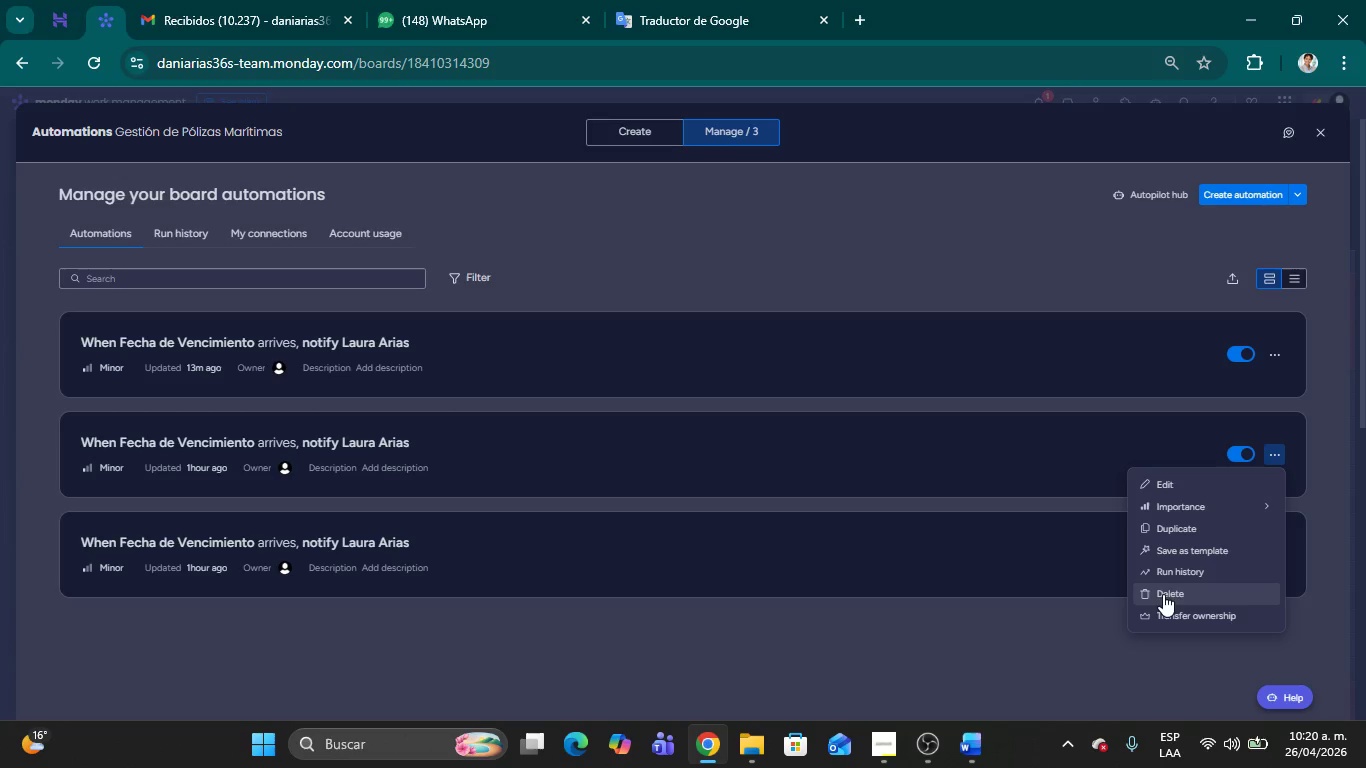 
wait(5.16)
 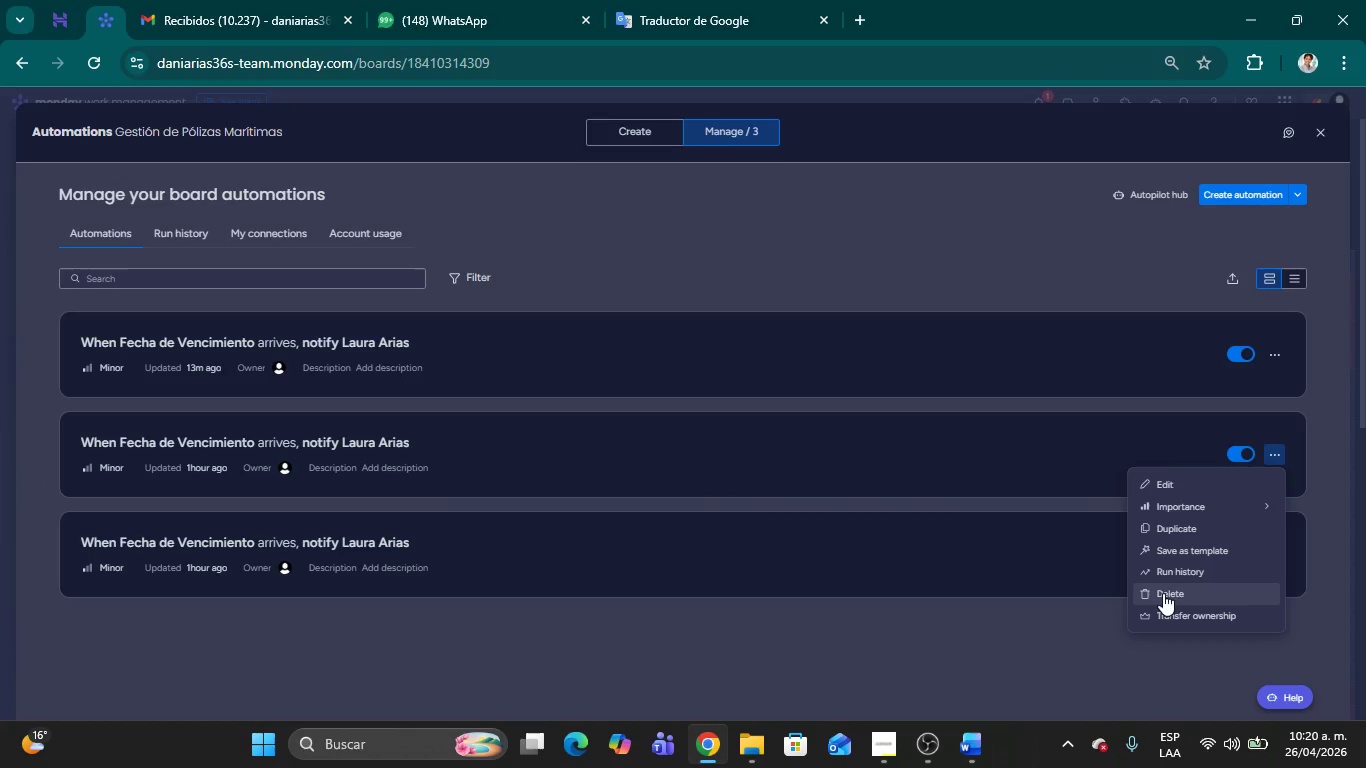 
left_click([1163, 594])
 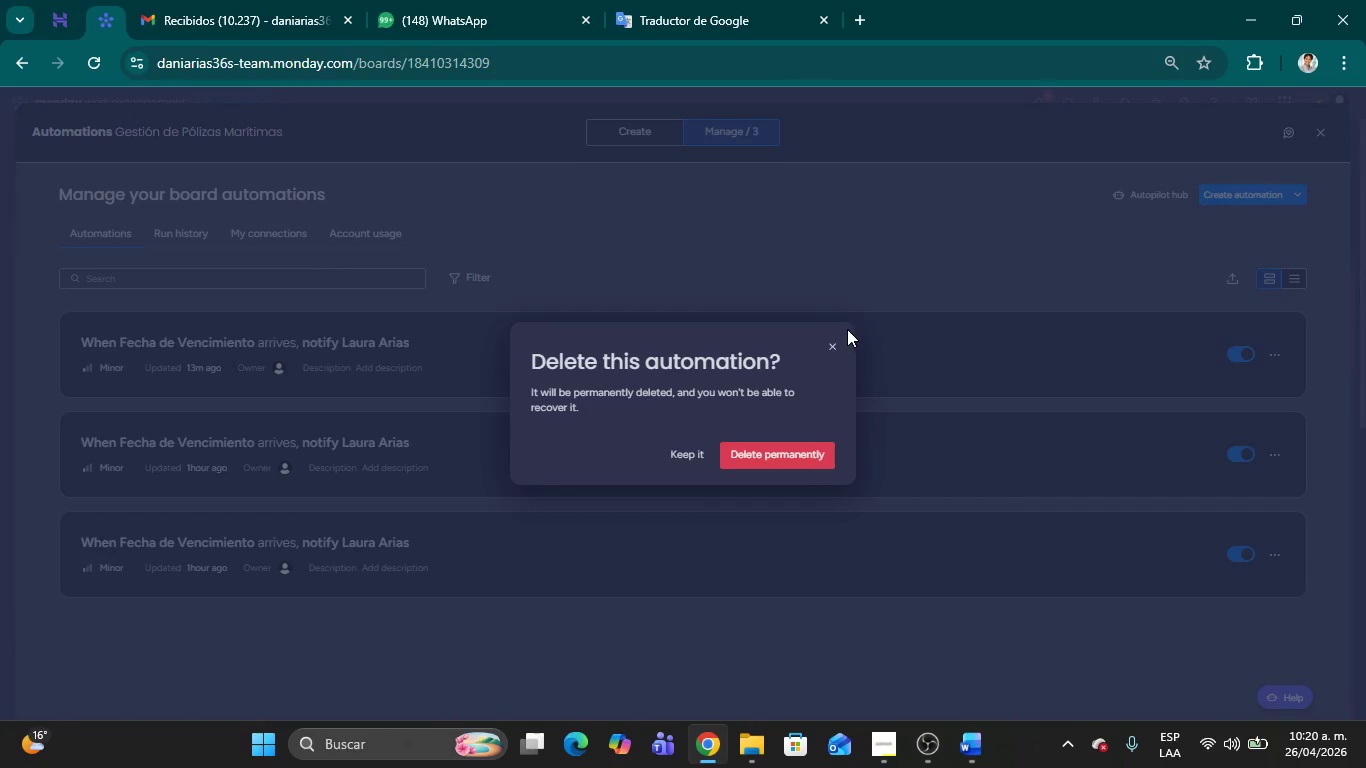 
left_click([826, 357])
 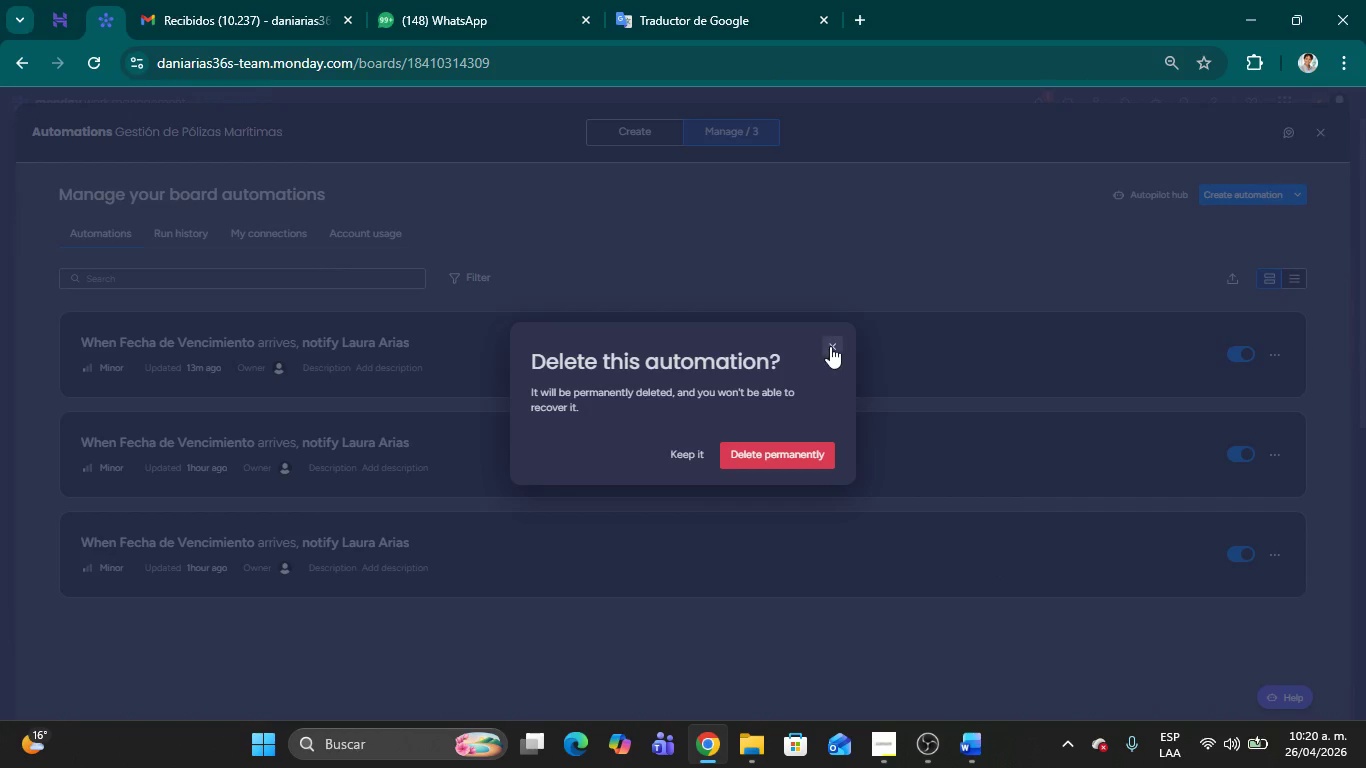 
left_click([830, 346])
 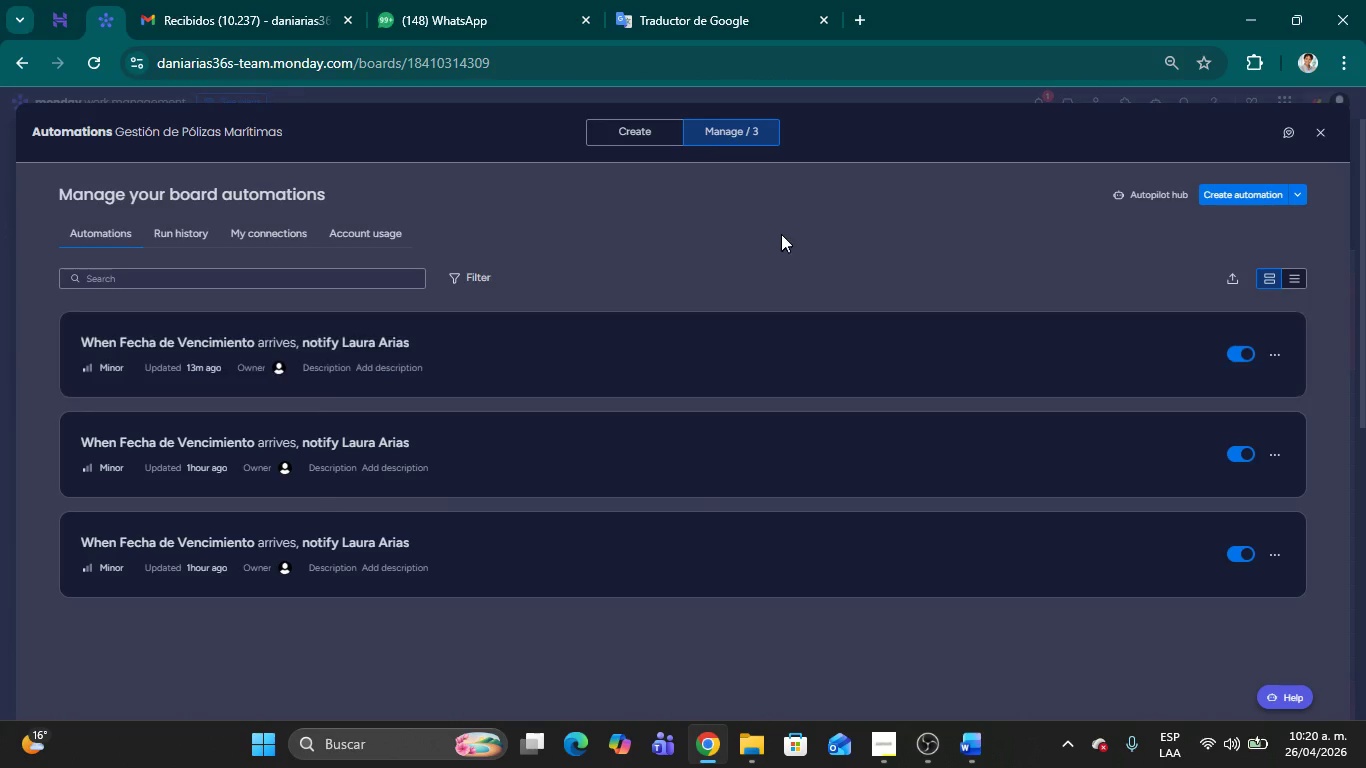 
left_click([781, 224])
 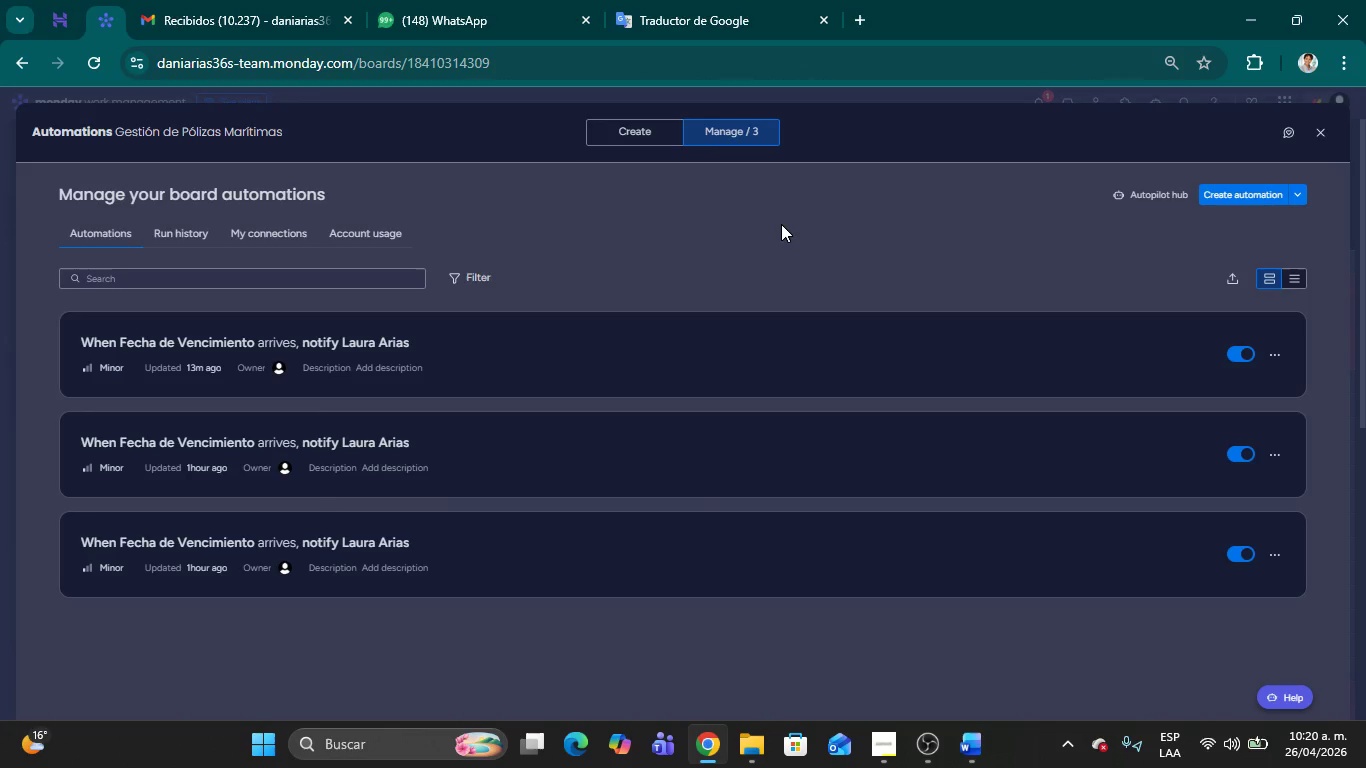 
key(Control+Shift+R)
 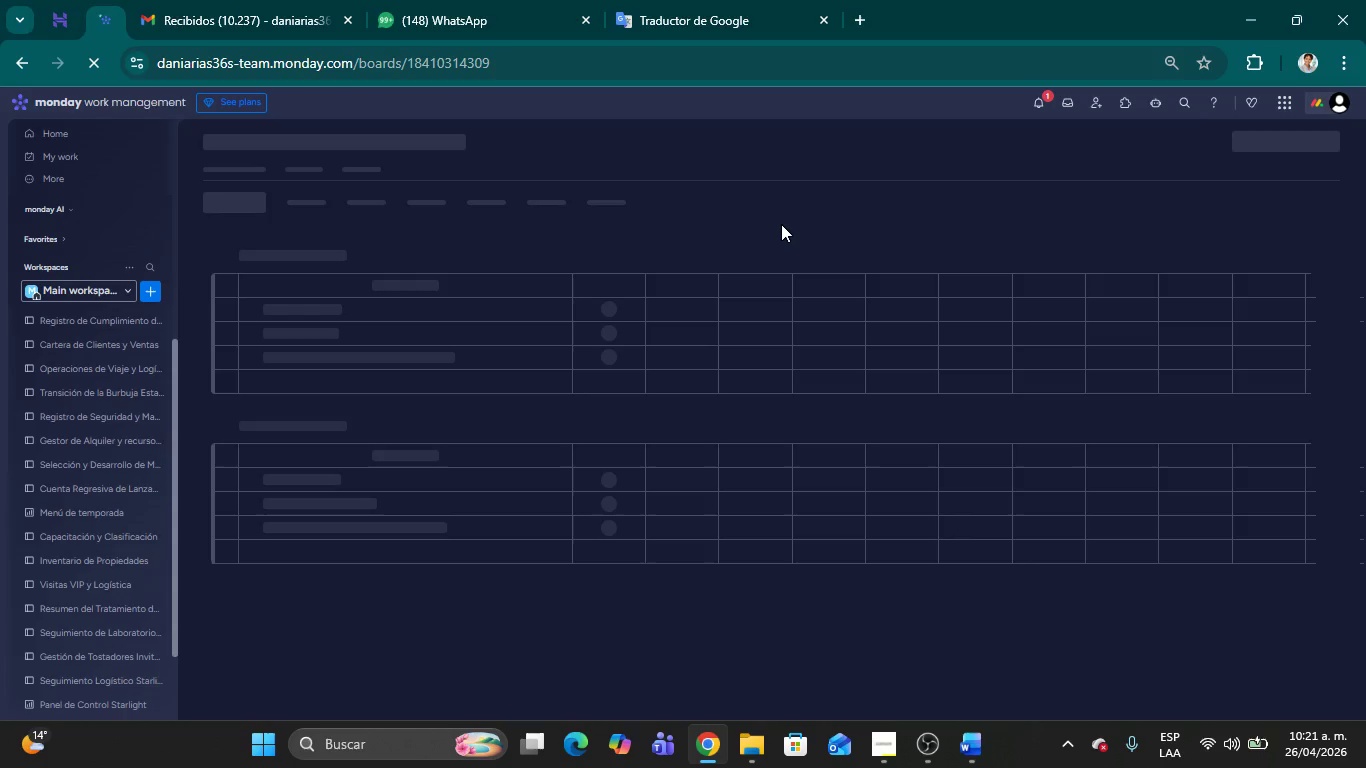 
wait(15.65)
 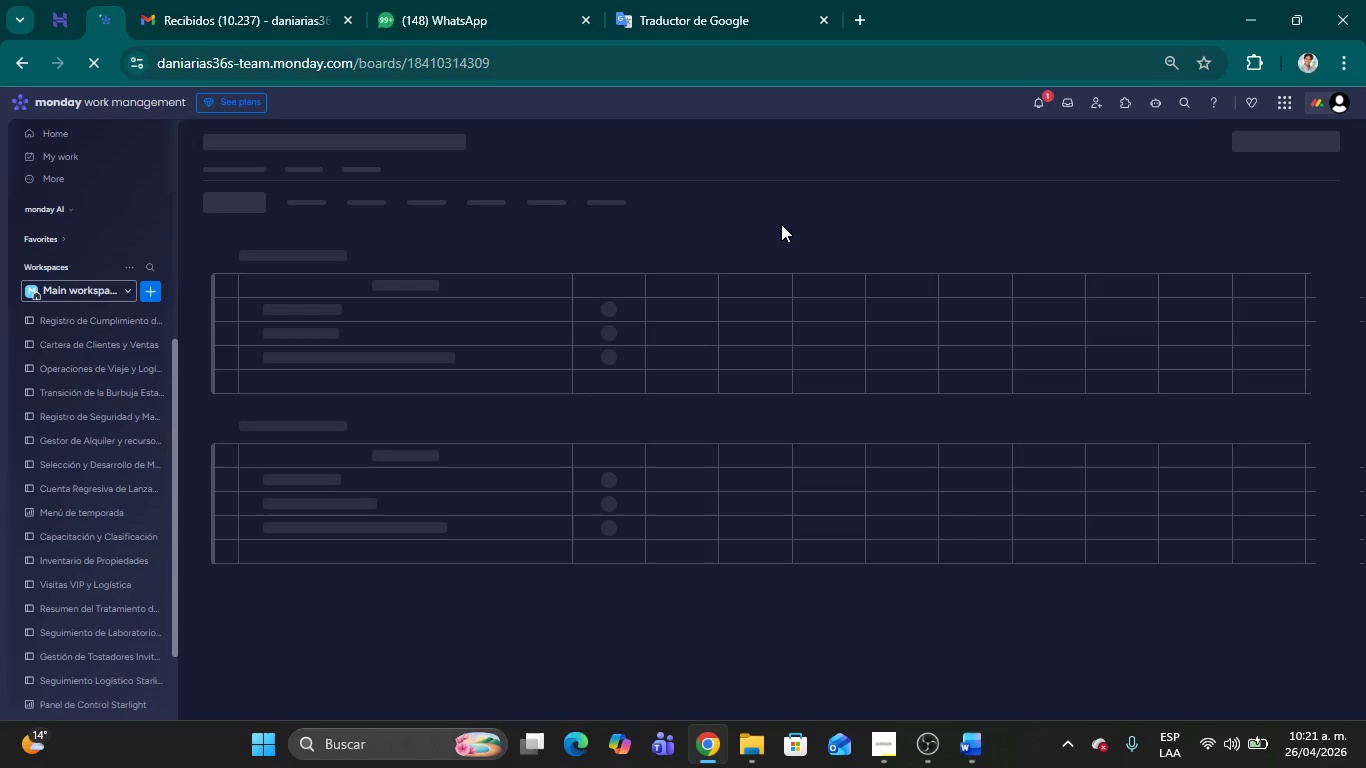 
mouse_move([966, 239])
 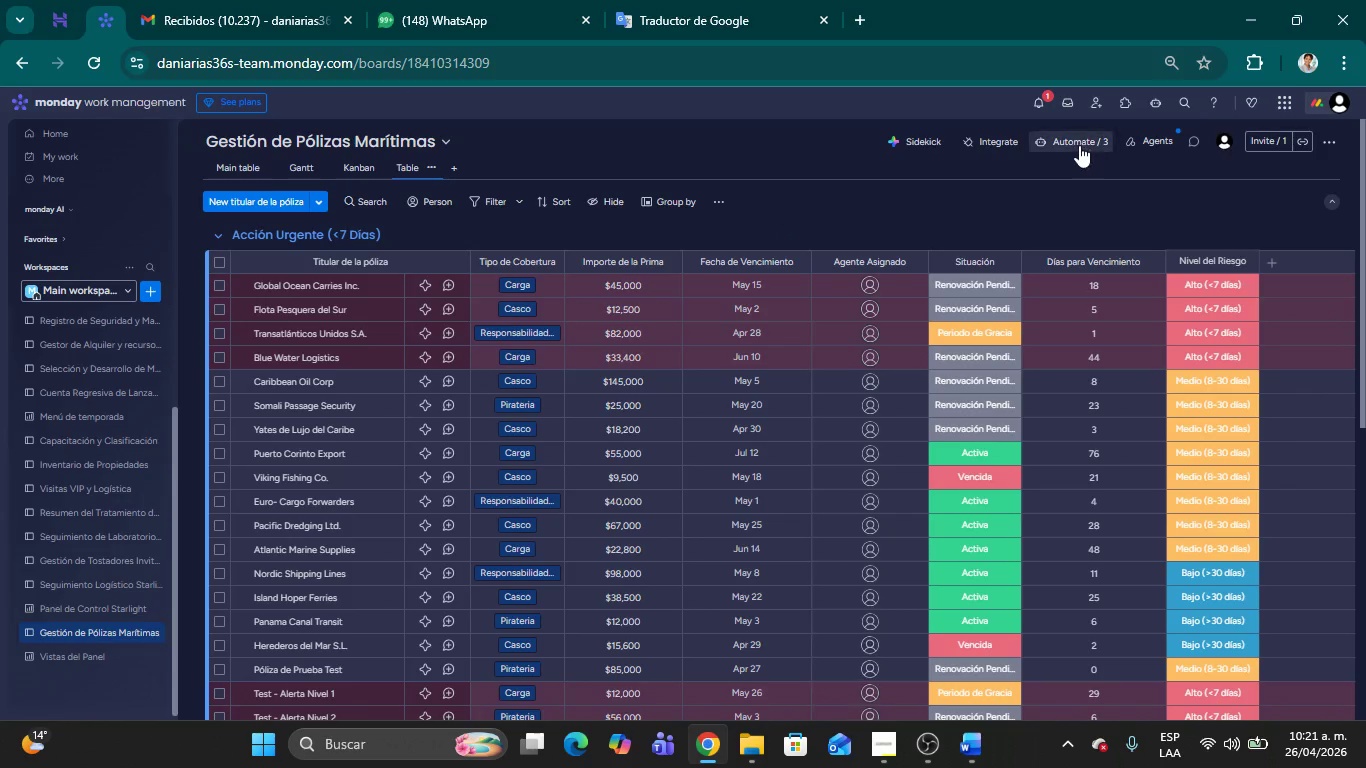 
left_click([1077, 144])
 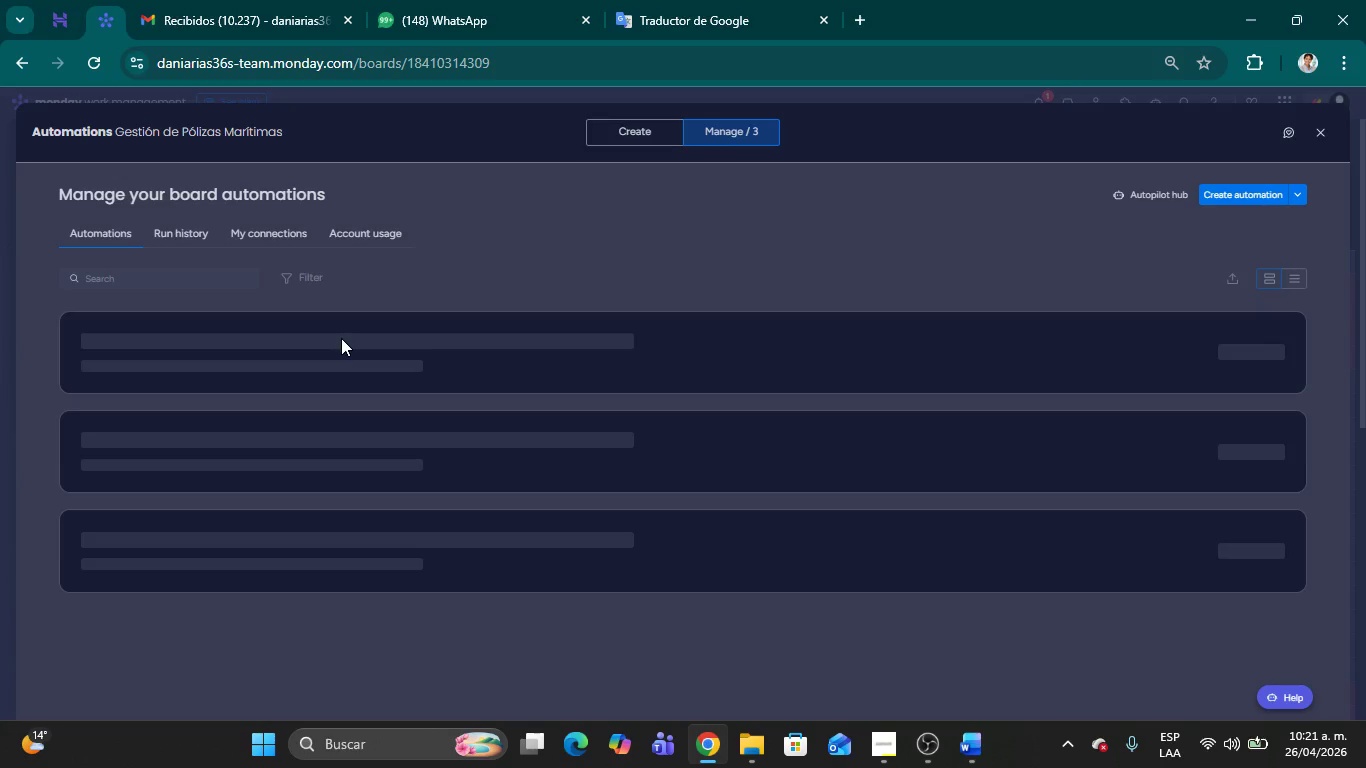 
wait(6.77)
 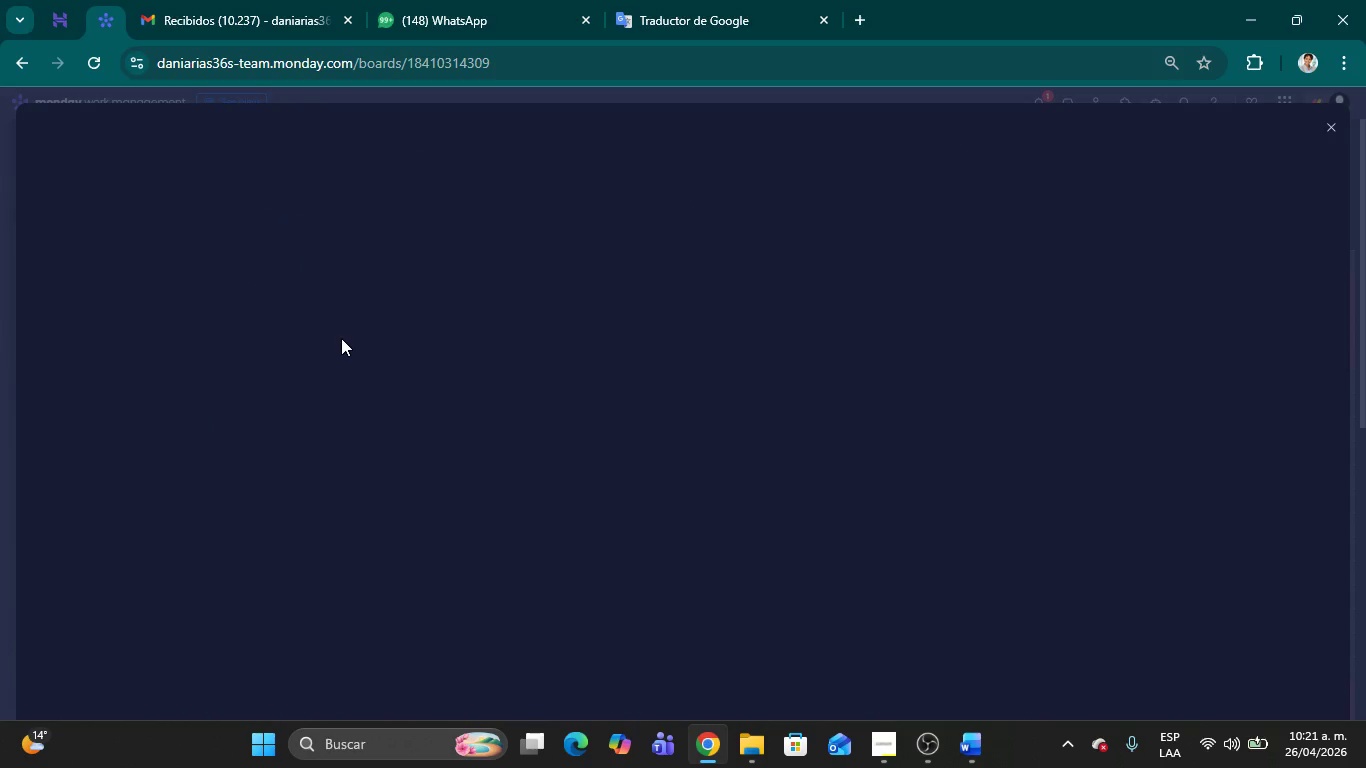 
left_click([339, 435])
 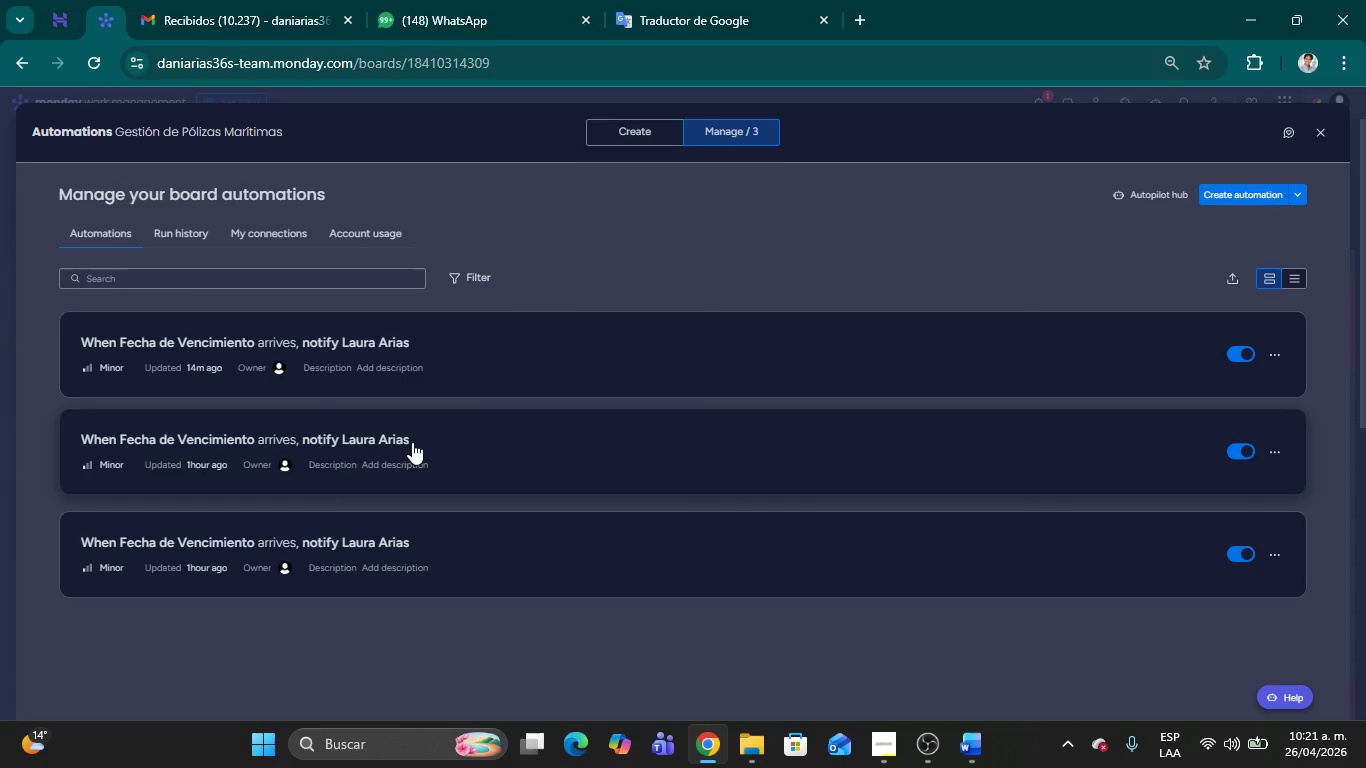 
wait(6.17)
 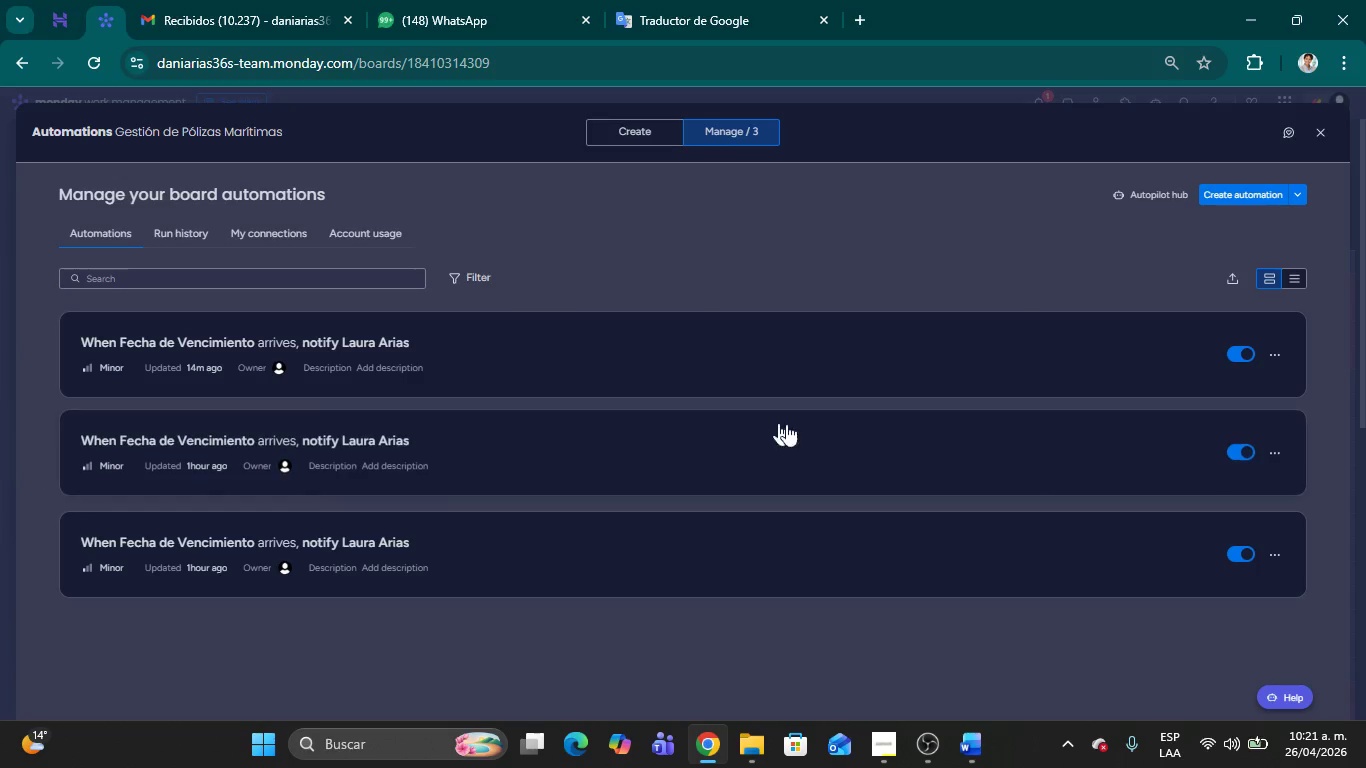 
left_click([468, 440])
 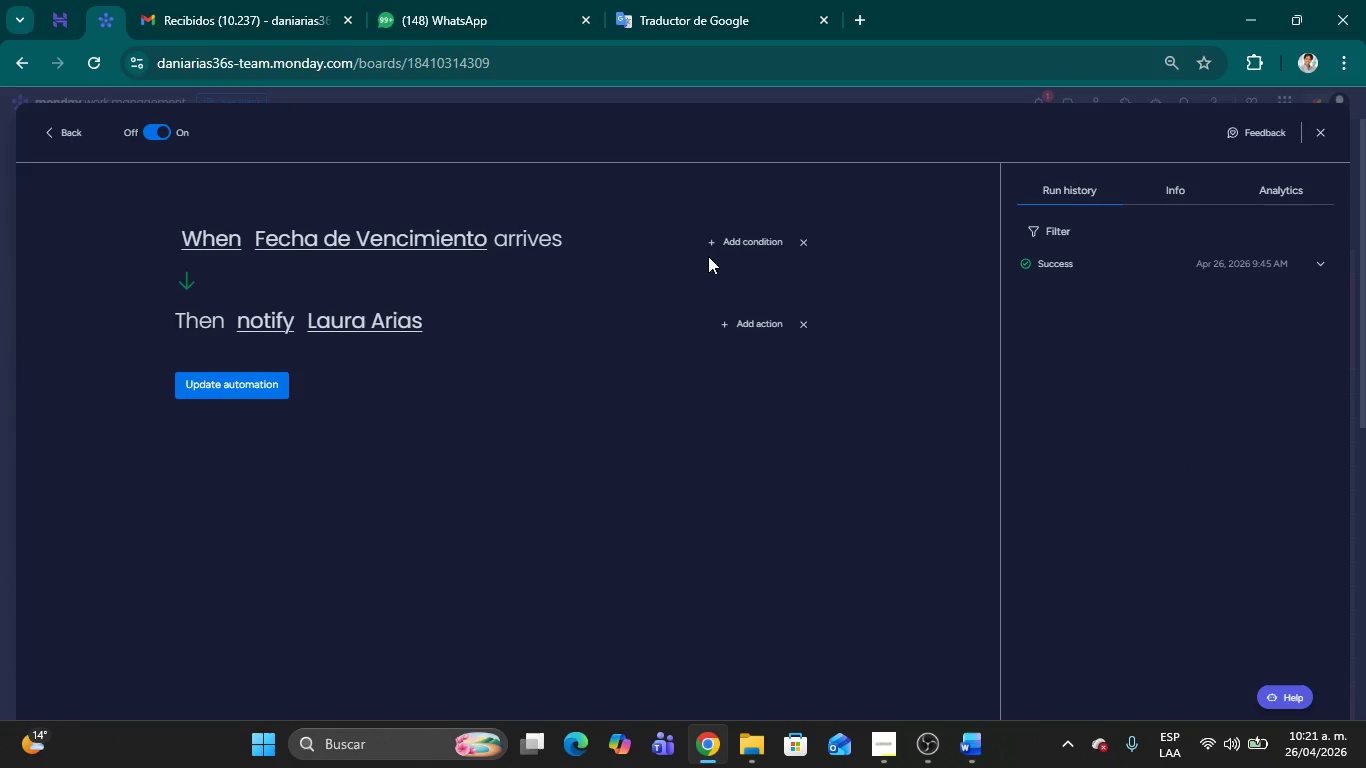 
left_click([736, 241])
 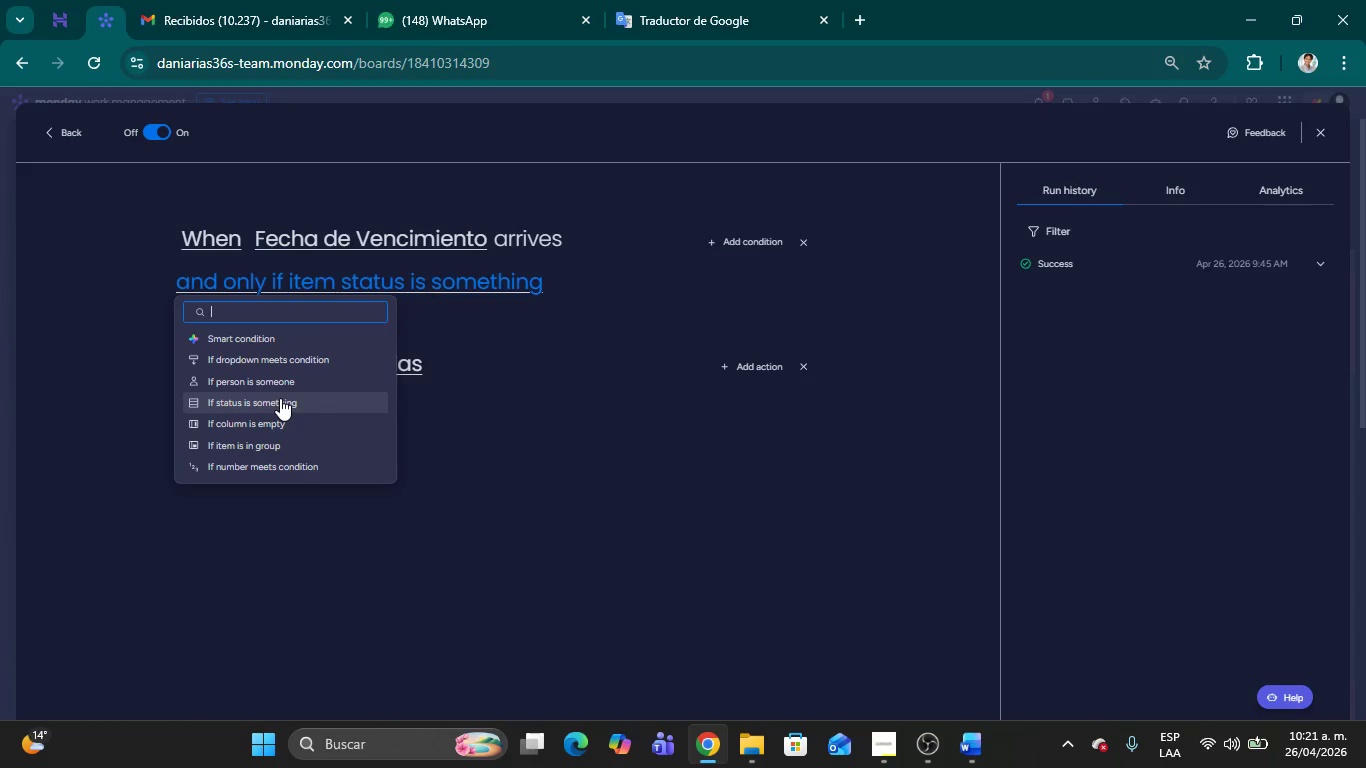 
left_click([279, 397])
 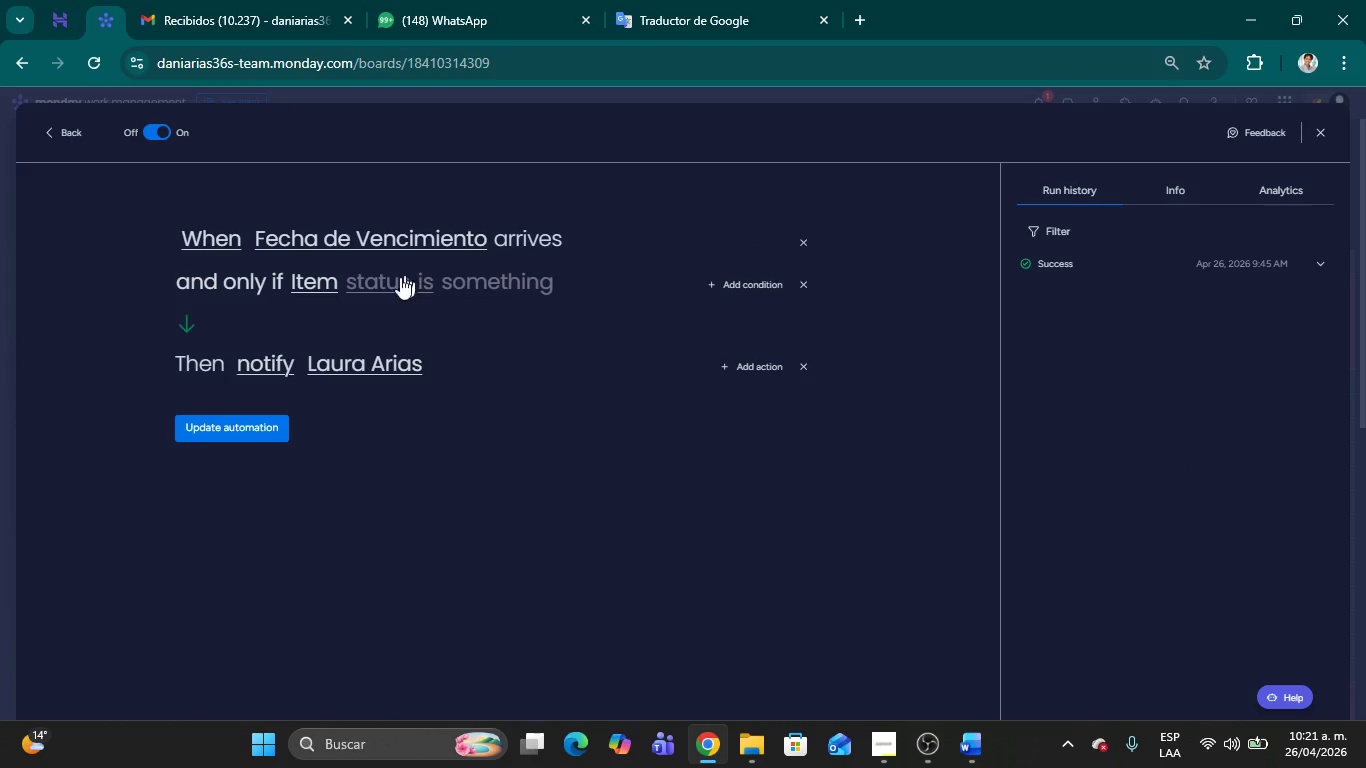 
left_click([390, 278])
 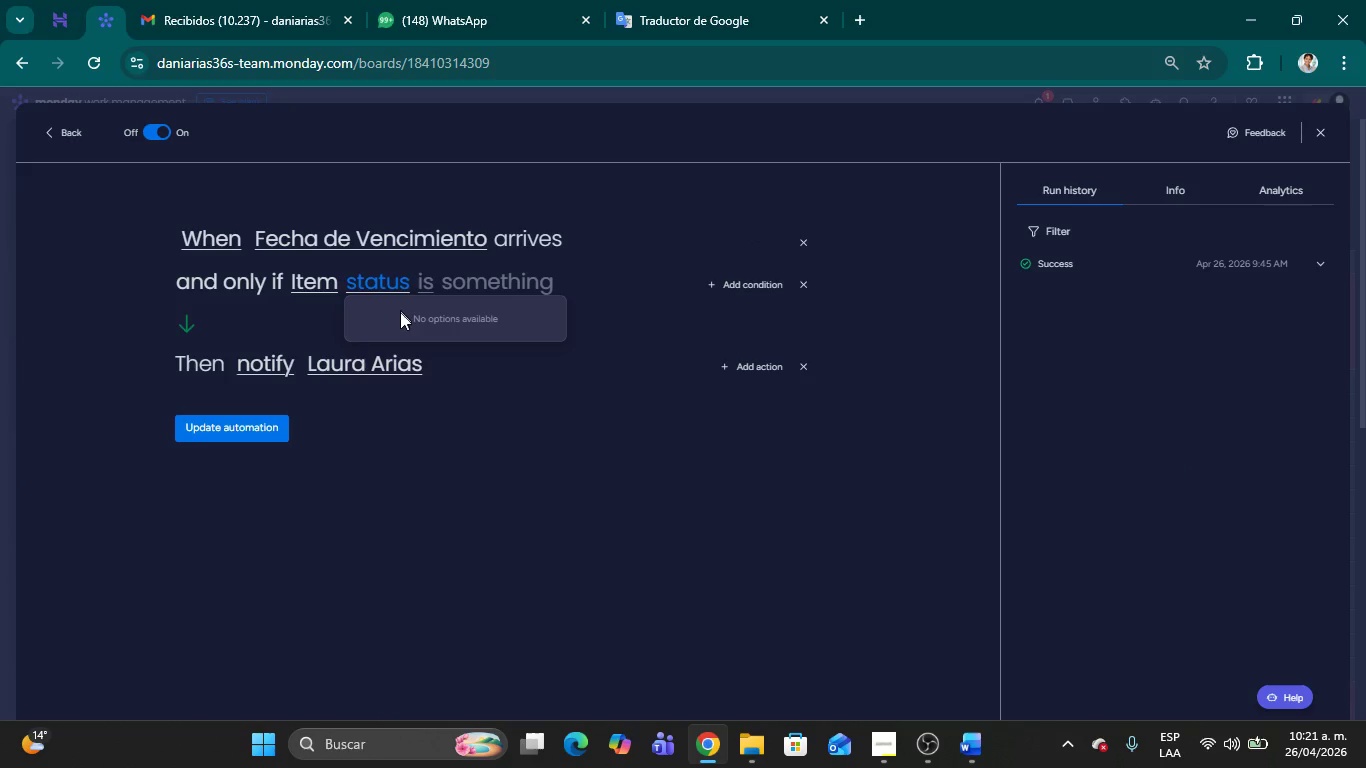 
left_click_drag(start_coordinate=[399, 313], to_coordinate=[541, 316])
 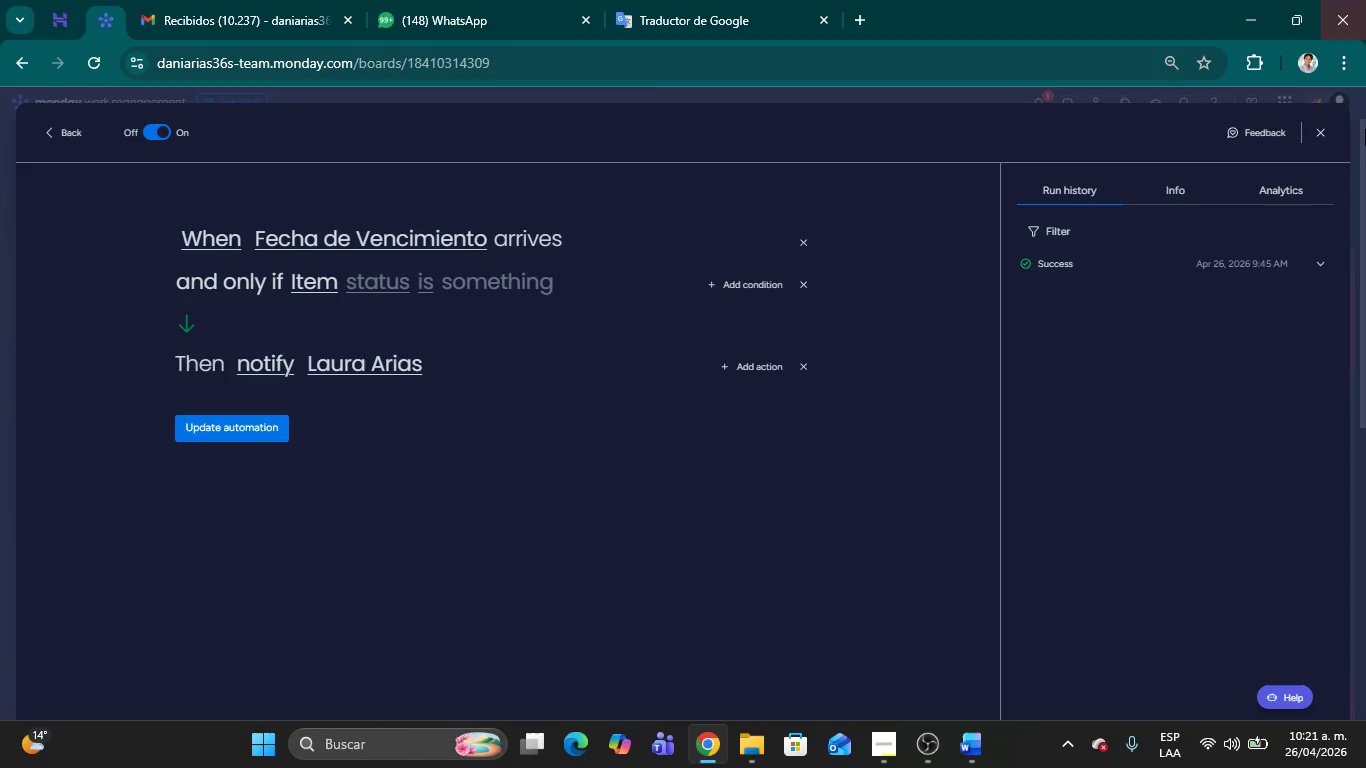 
left_click([391, 283])
 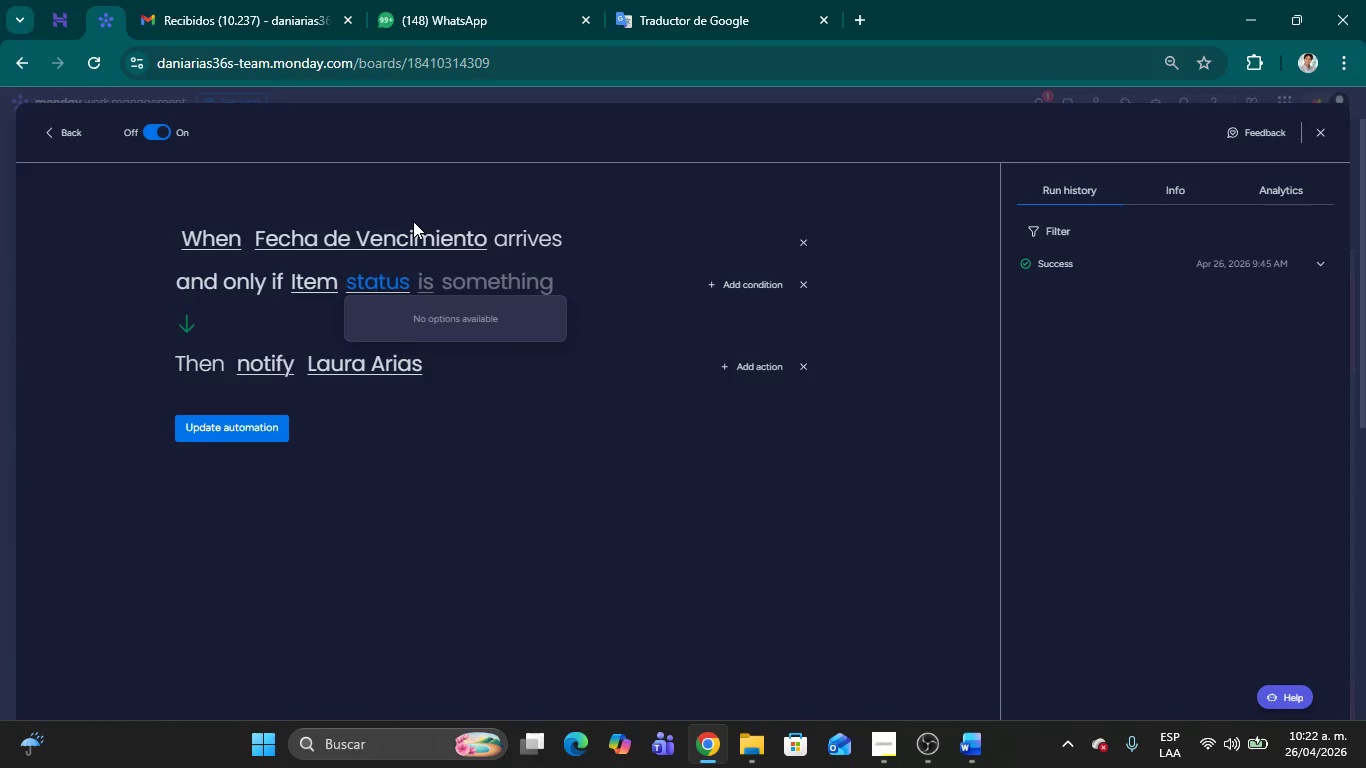 
wait(40.81)
 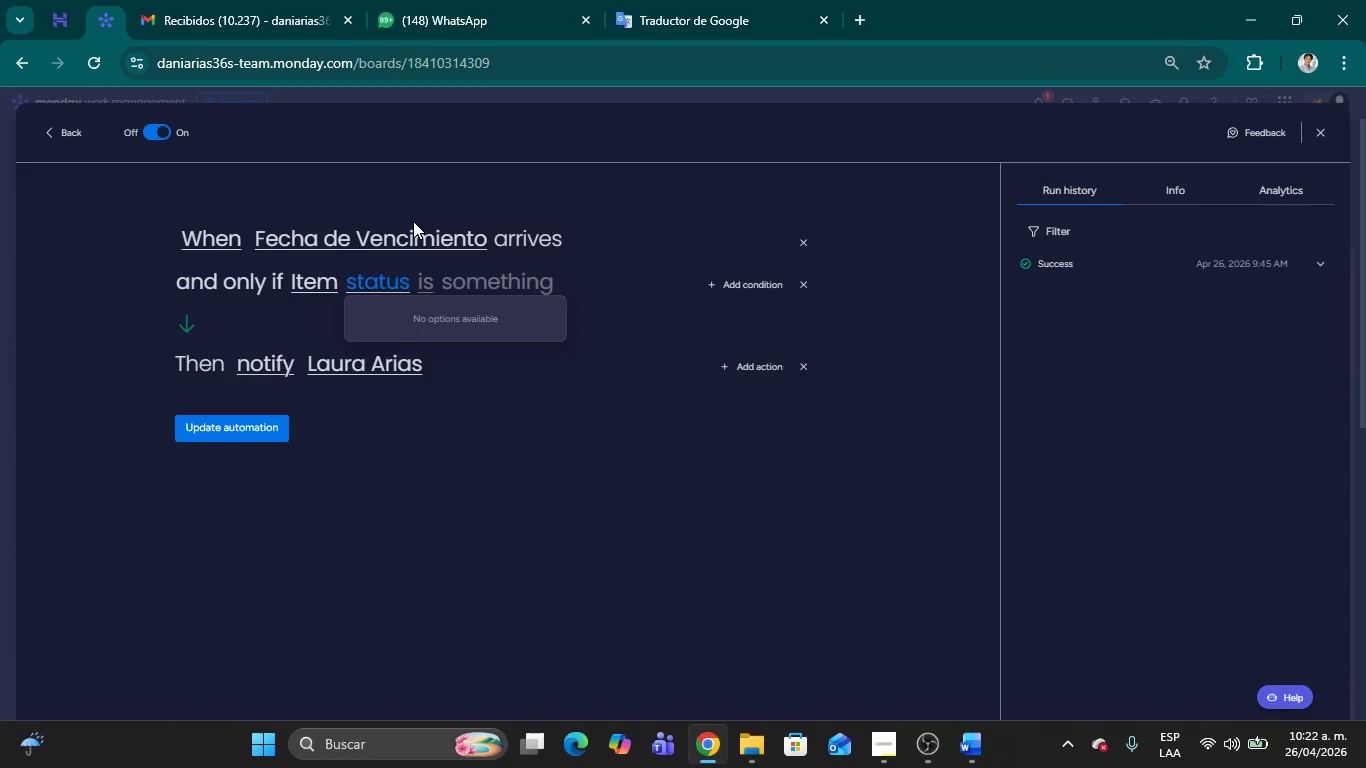 
left_click([811, 290])
 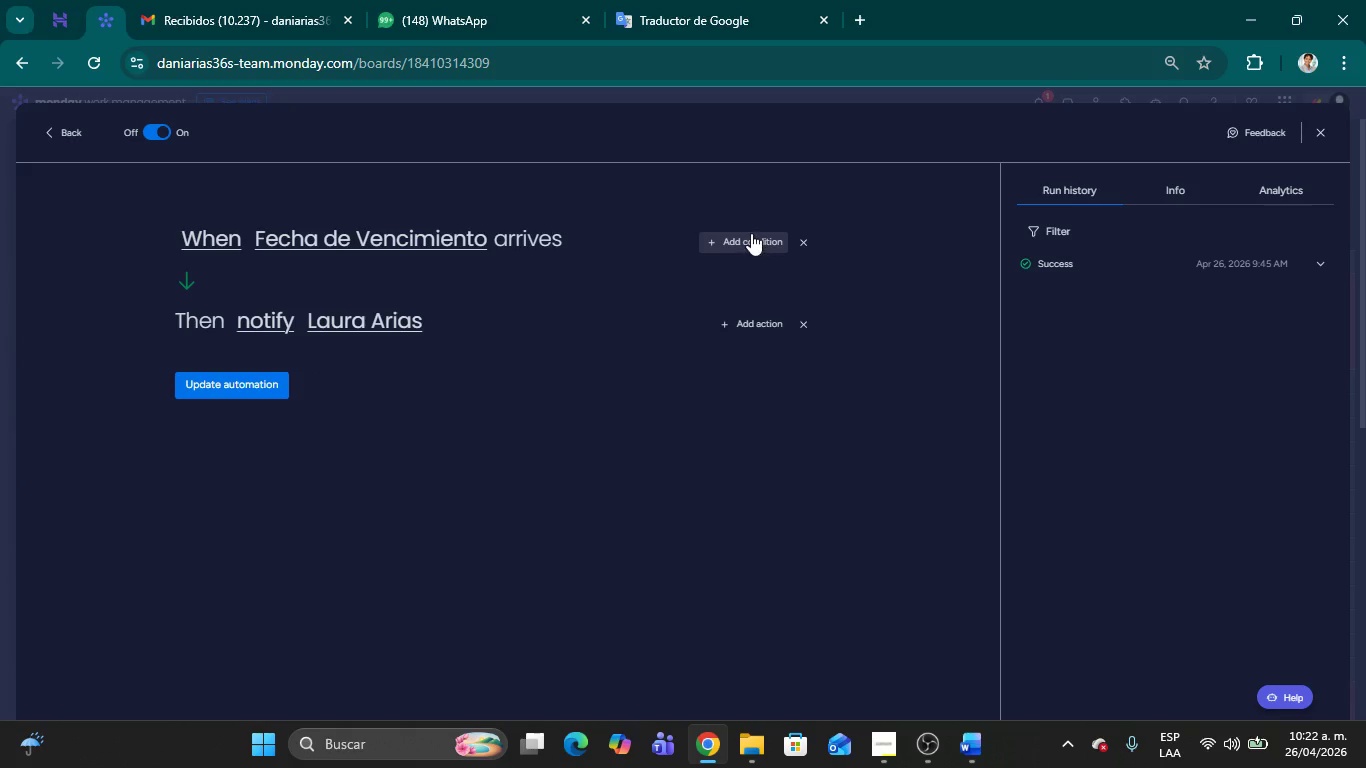 
left_click([751, 233])
 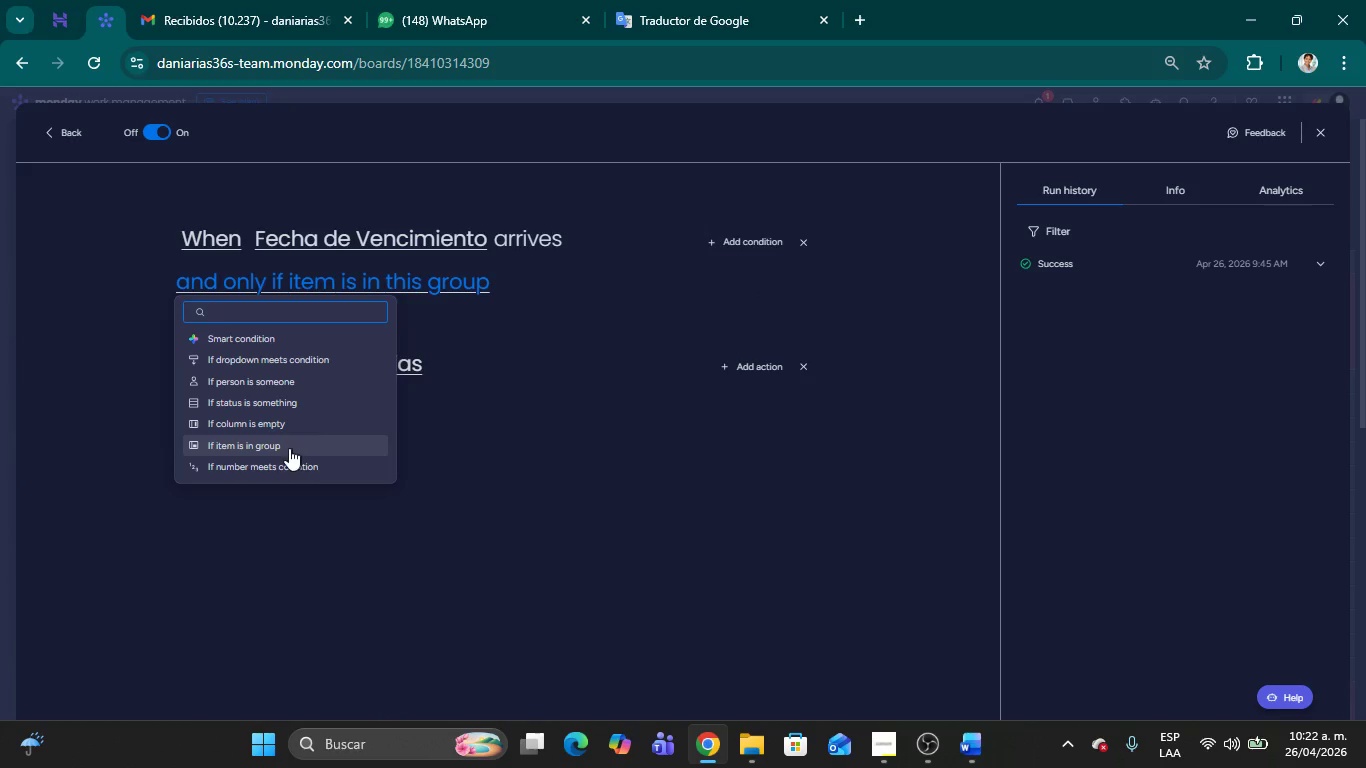 
wait(7.91)
 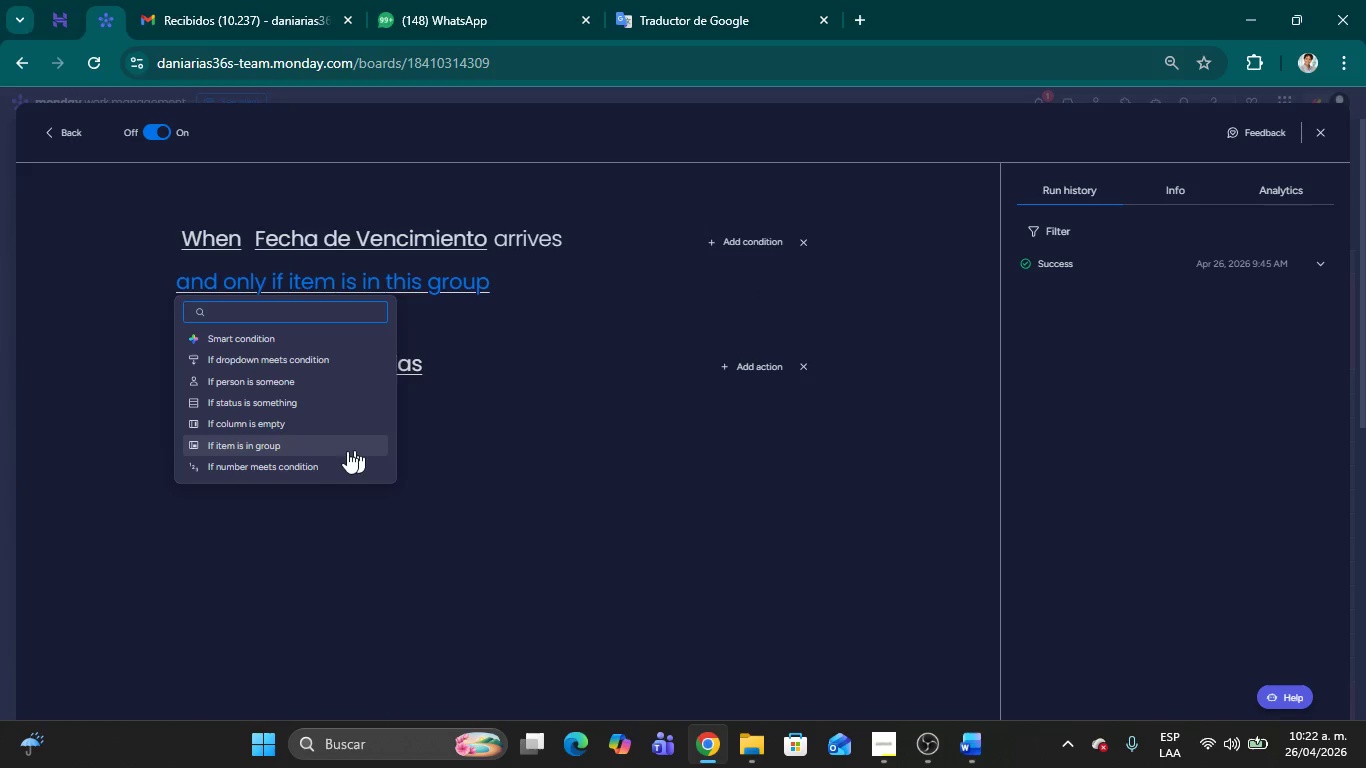 
left_click([266, 443])
 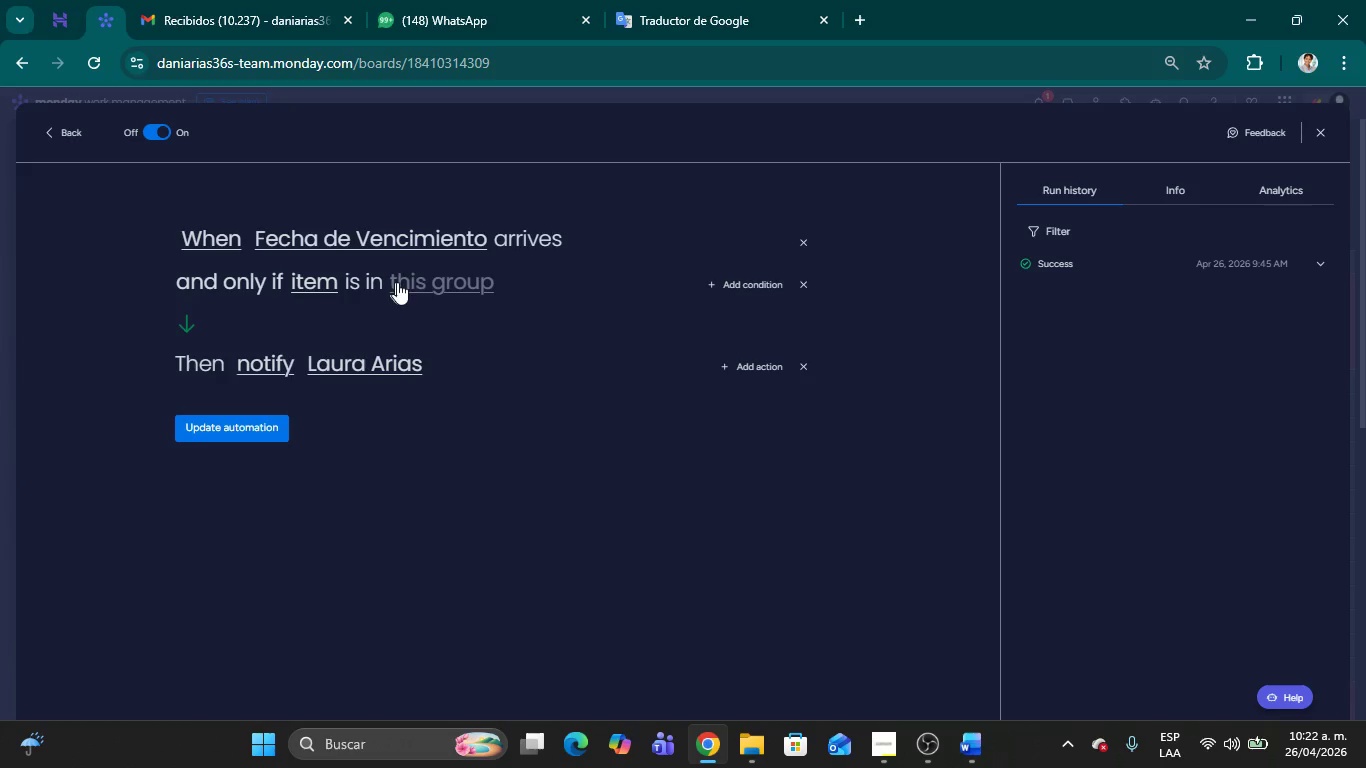 
left_click([434, 278])
 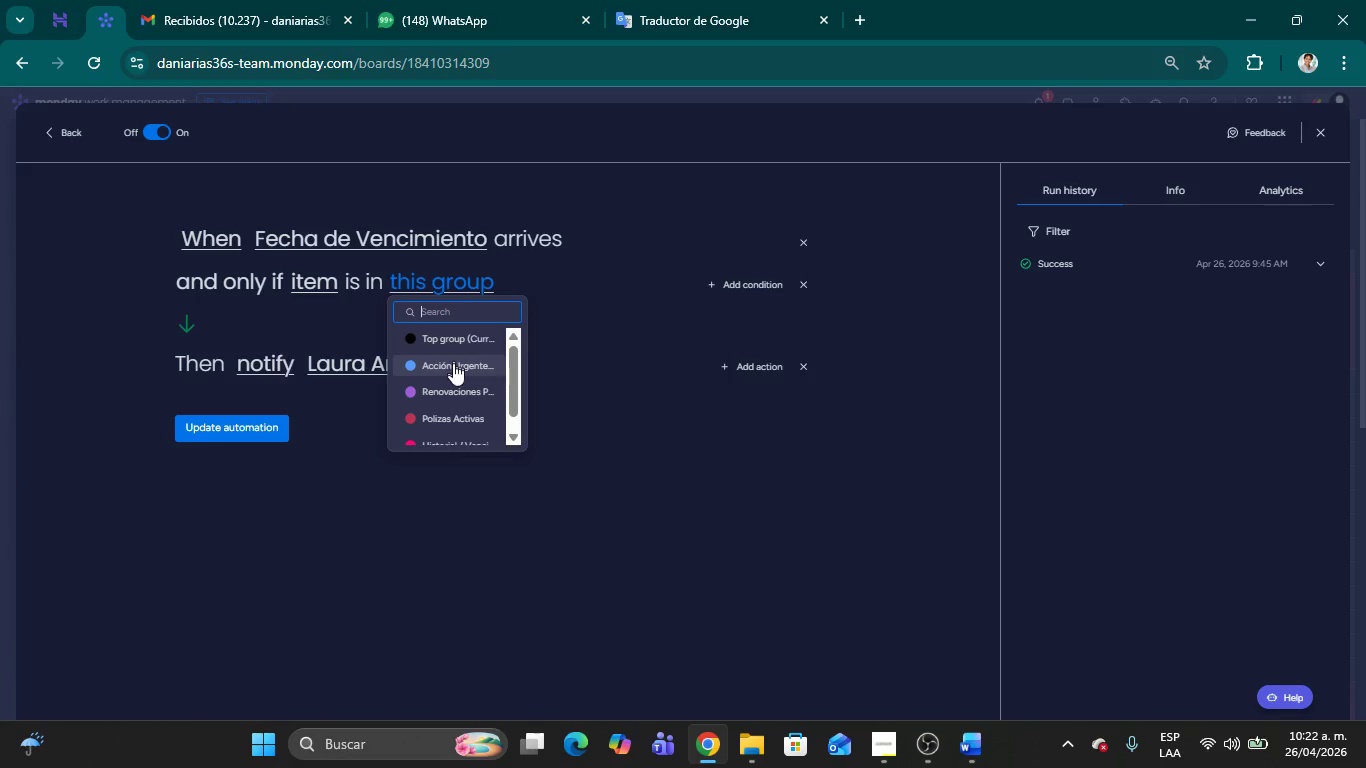 
scroll: coordinate [453, 399], scroll_direction: down, amount: 5.0
 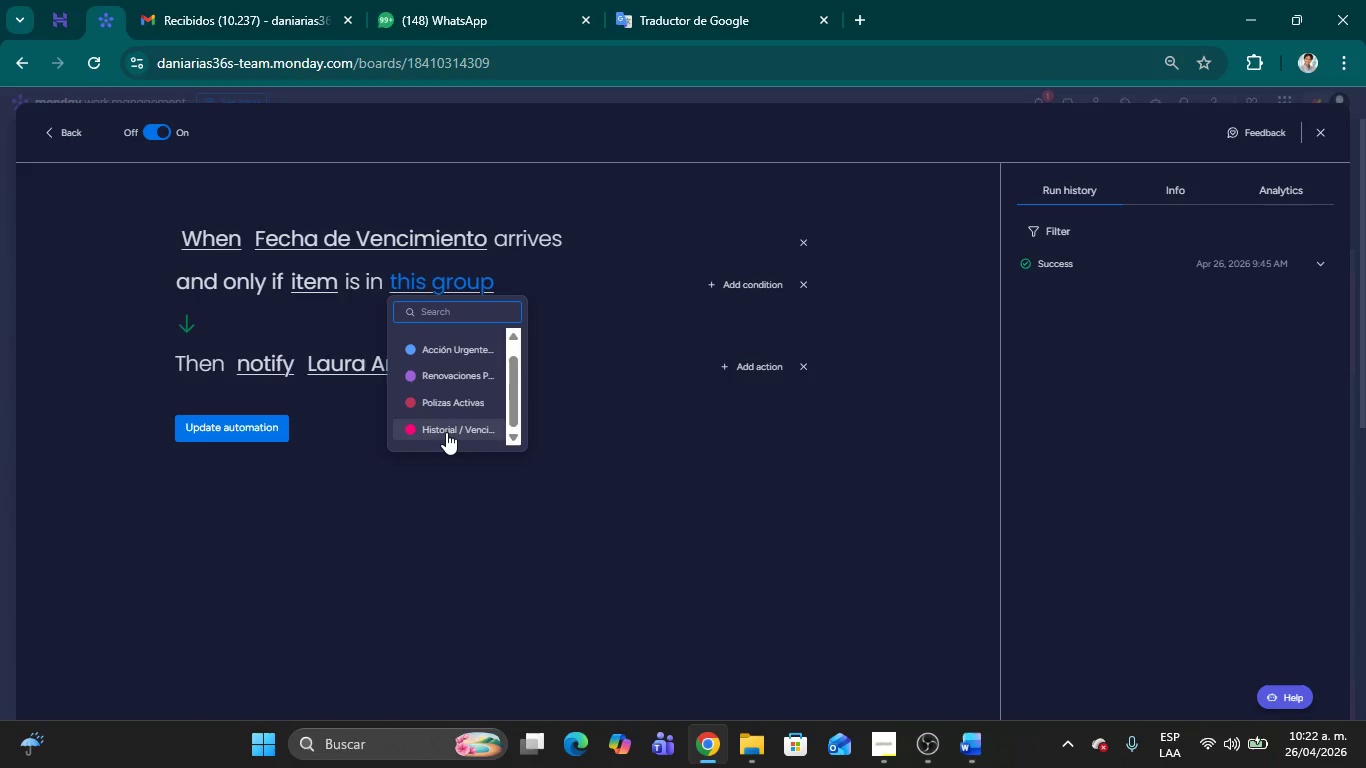 
scroll: coordinate [461, 386], scroll_direction: up, amount: 2.0
 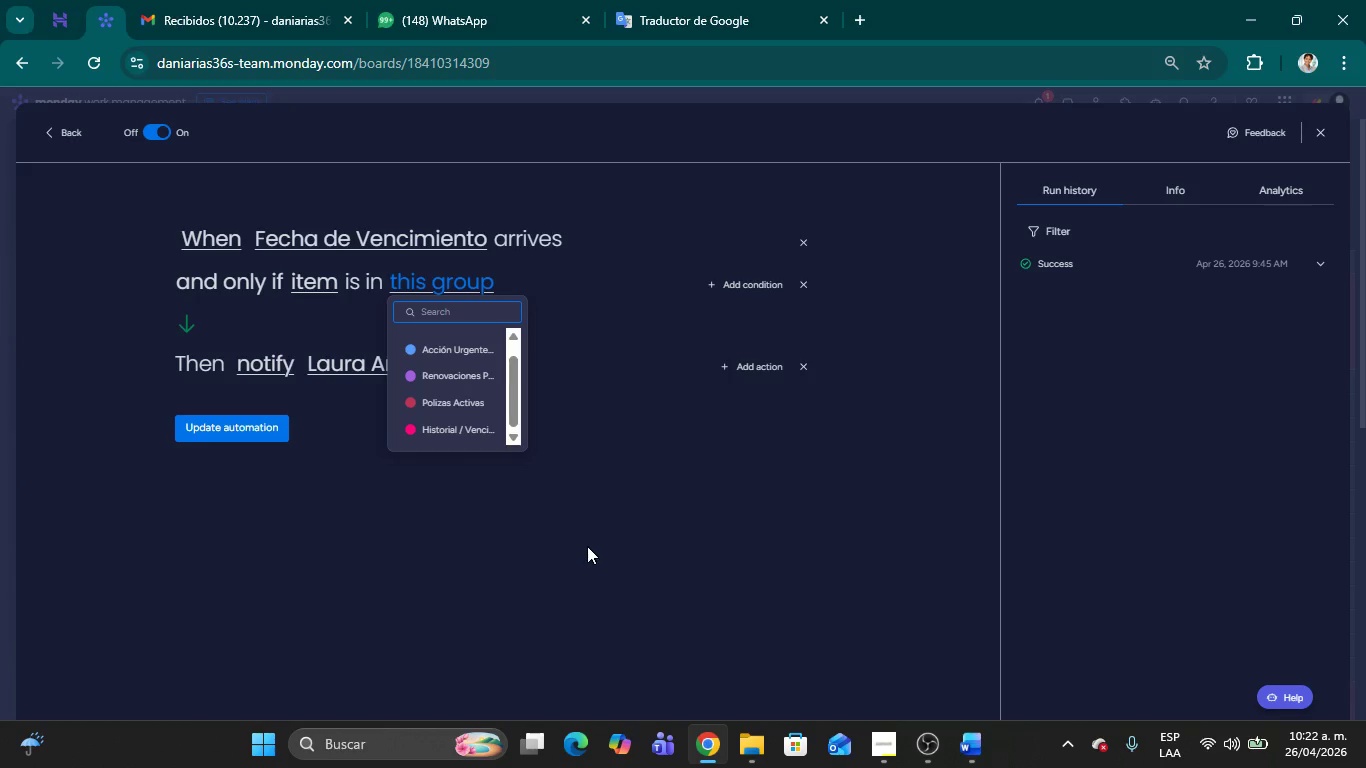 
left_click([587, 546])
 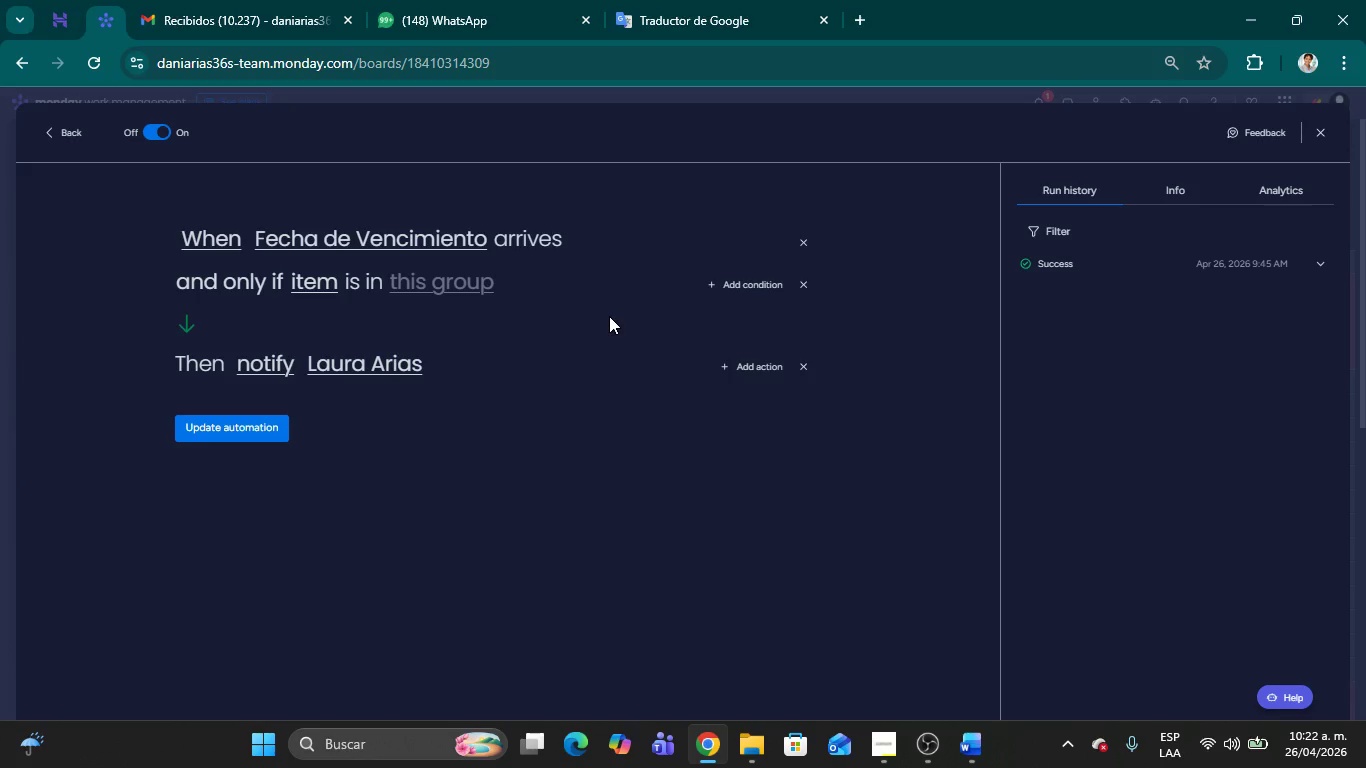 
wait(10.17)
 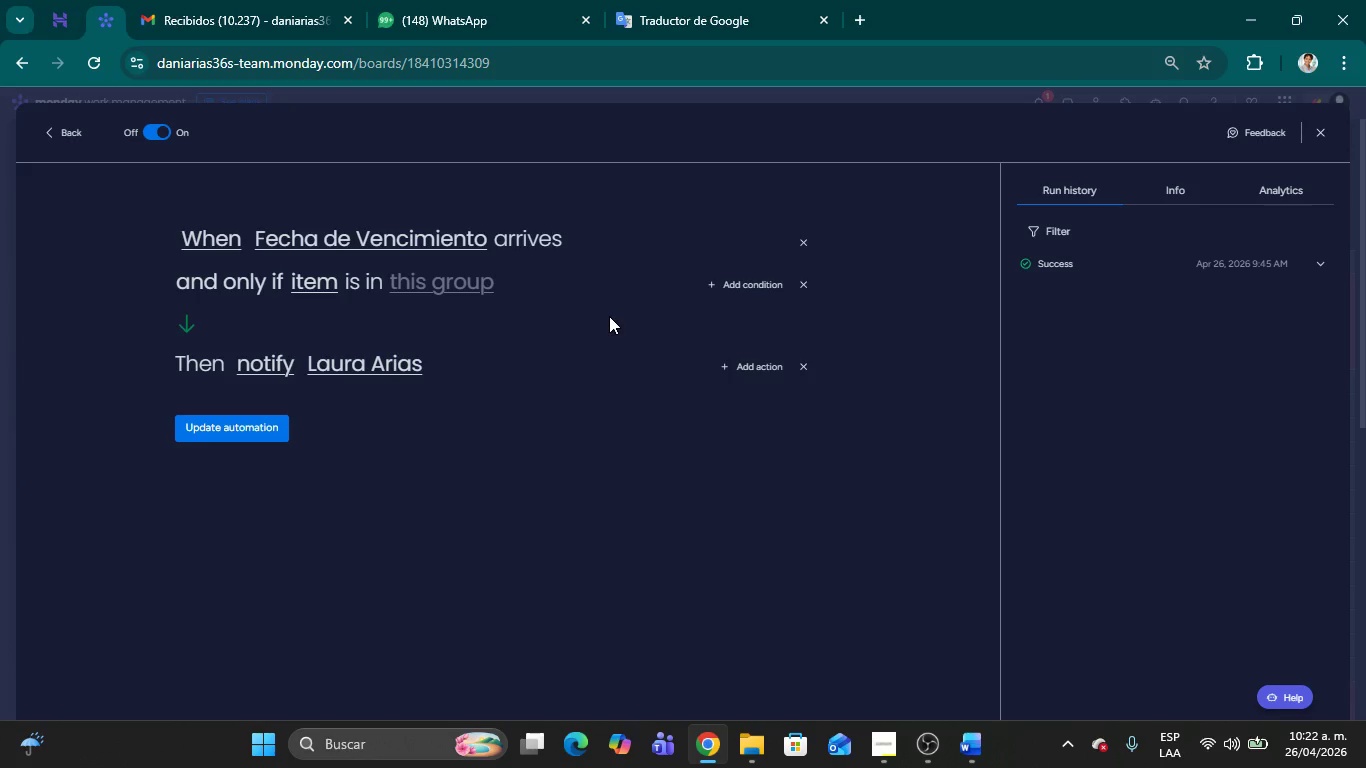 
left_click([260, 368])
 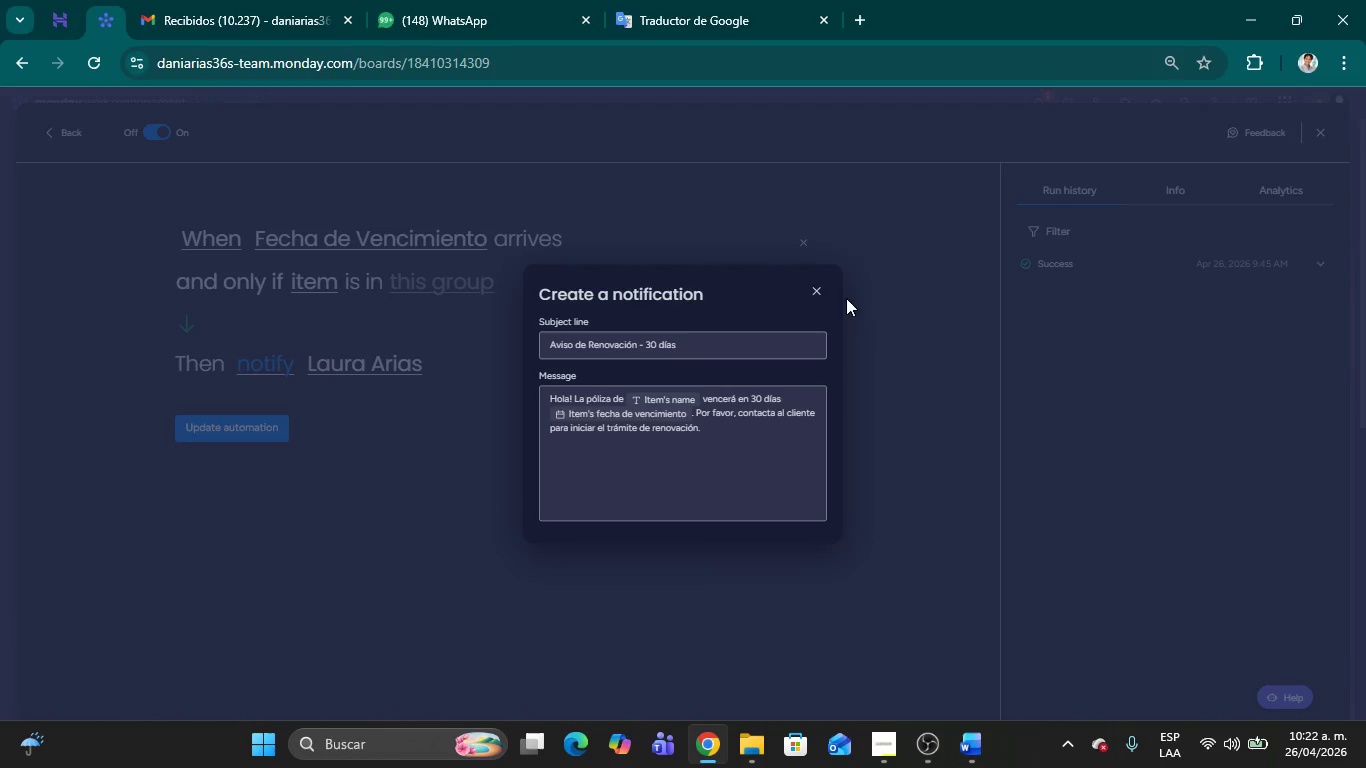 
left_click([818, 290])
 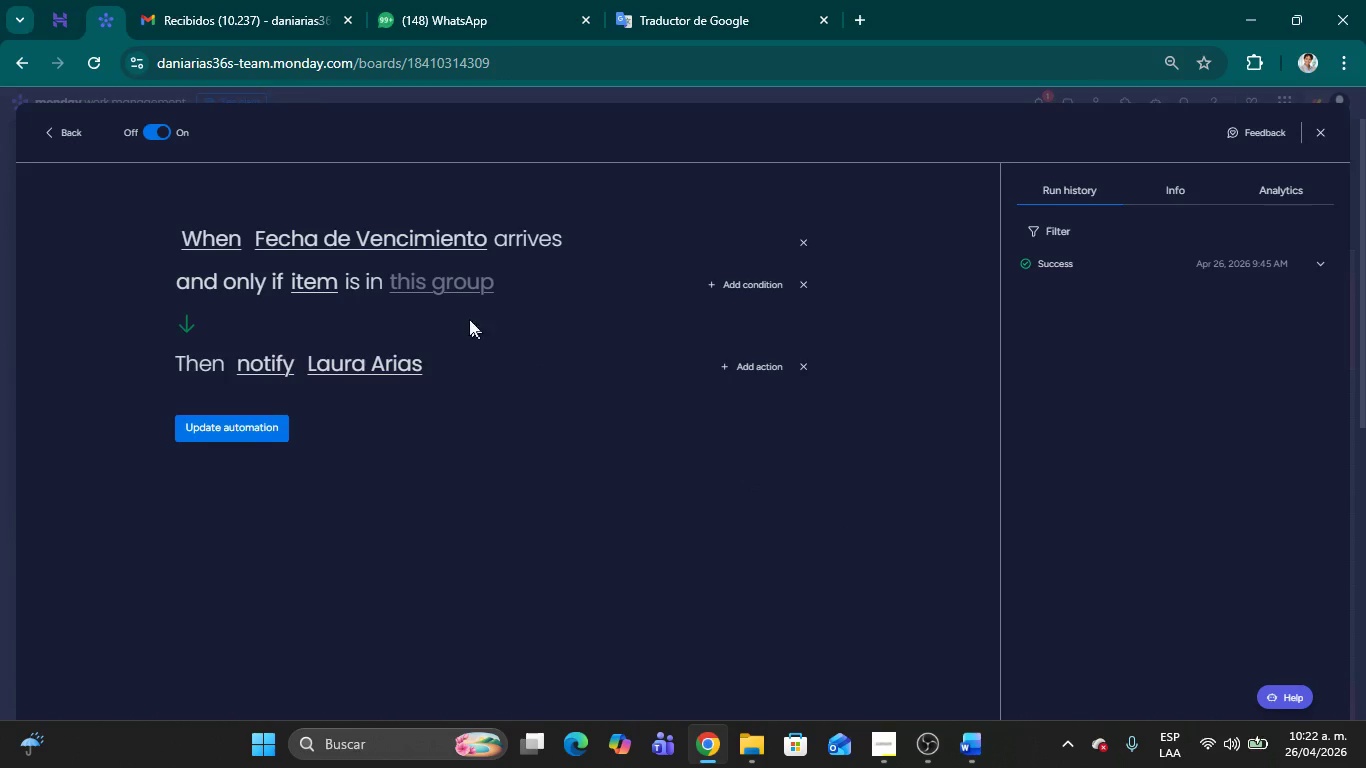 
left_click([429, 286])
 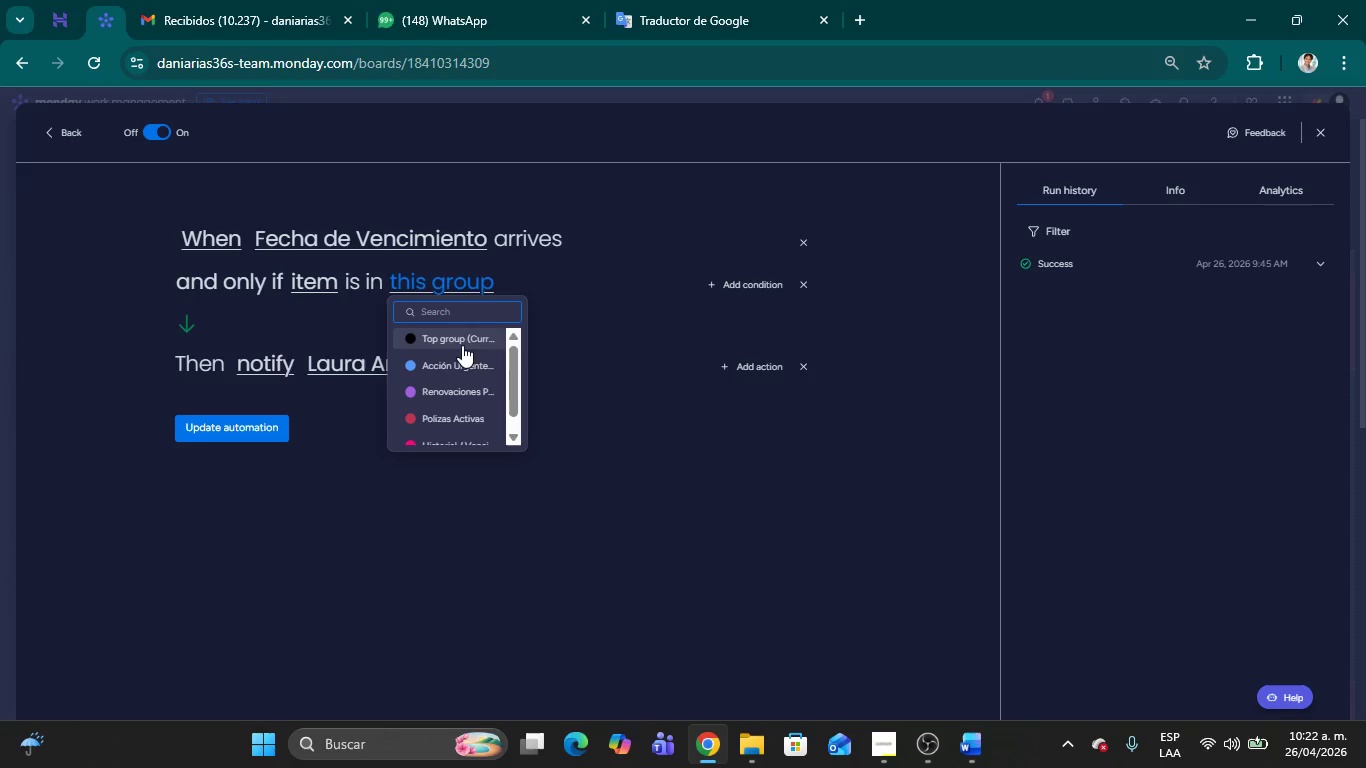 
scroll: coordinate [457, 359], scroll_direction: down, amount: 5.0
 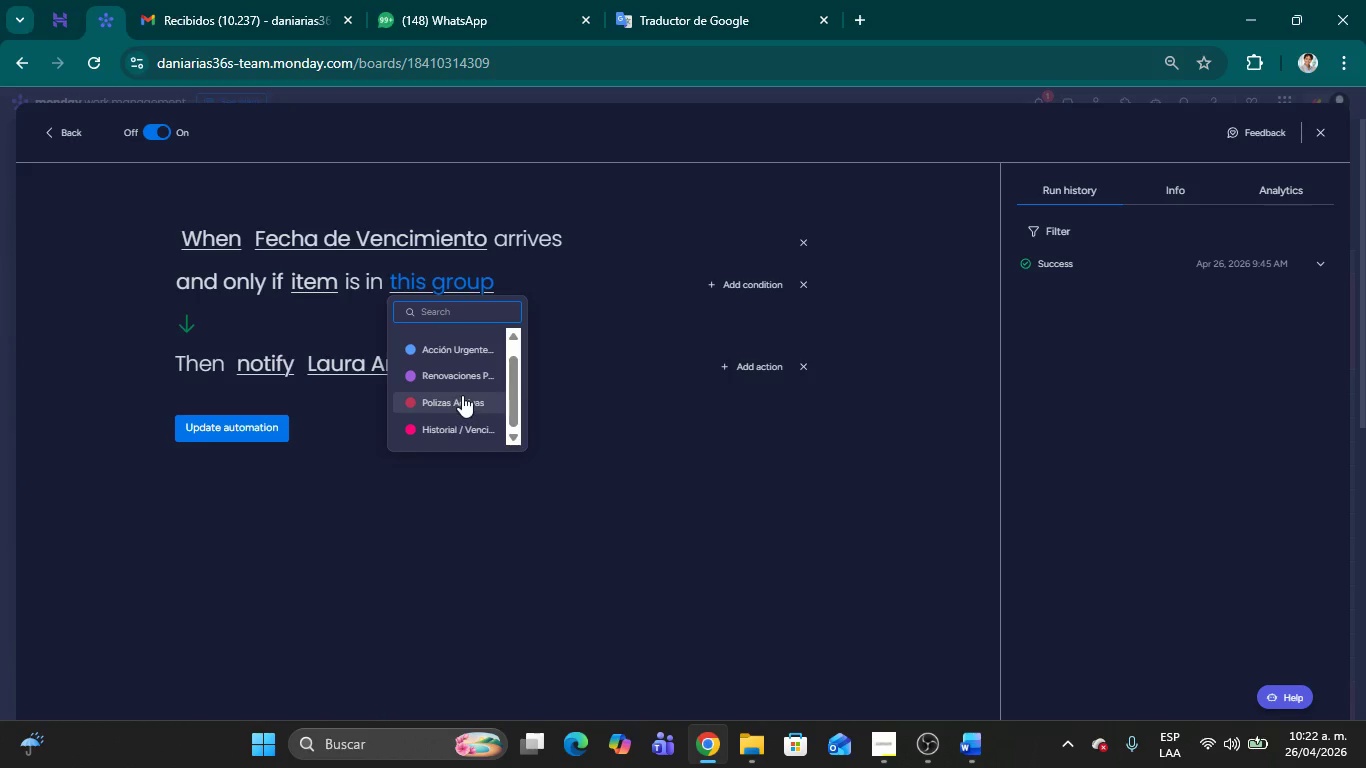 
scroll: coordinate [462, 395], scroll_direction: up, amount: 2.0
 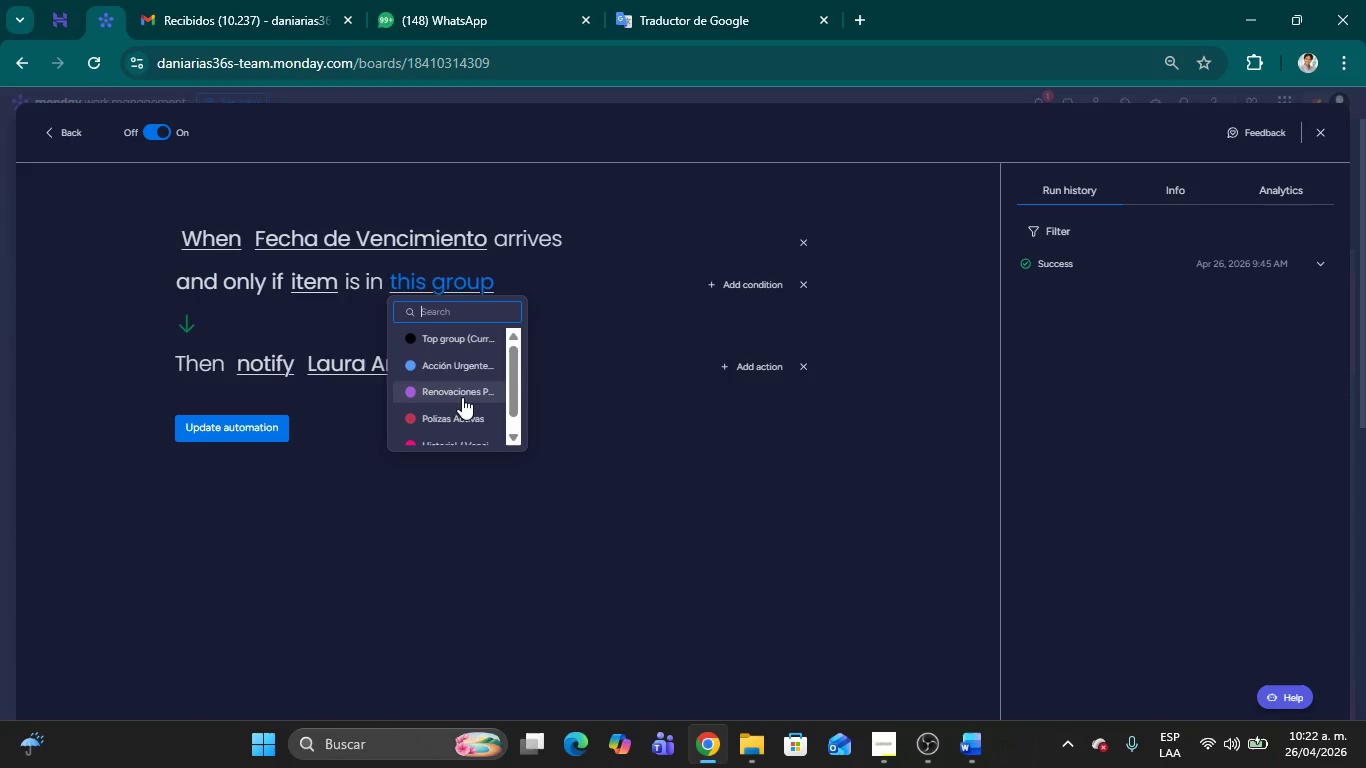 
scroll: coordinate [462, 397], scroll_direction: down, amount: 3.0
 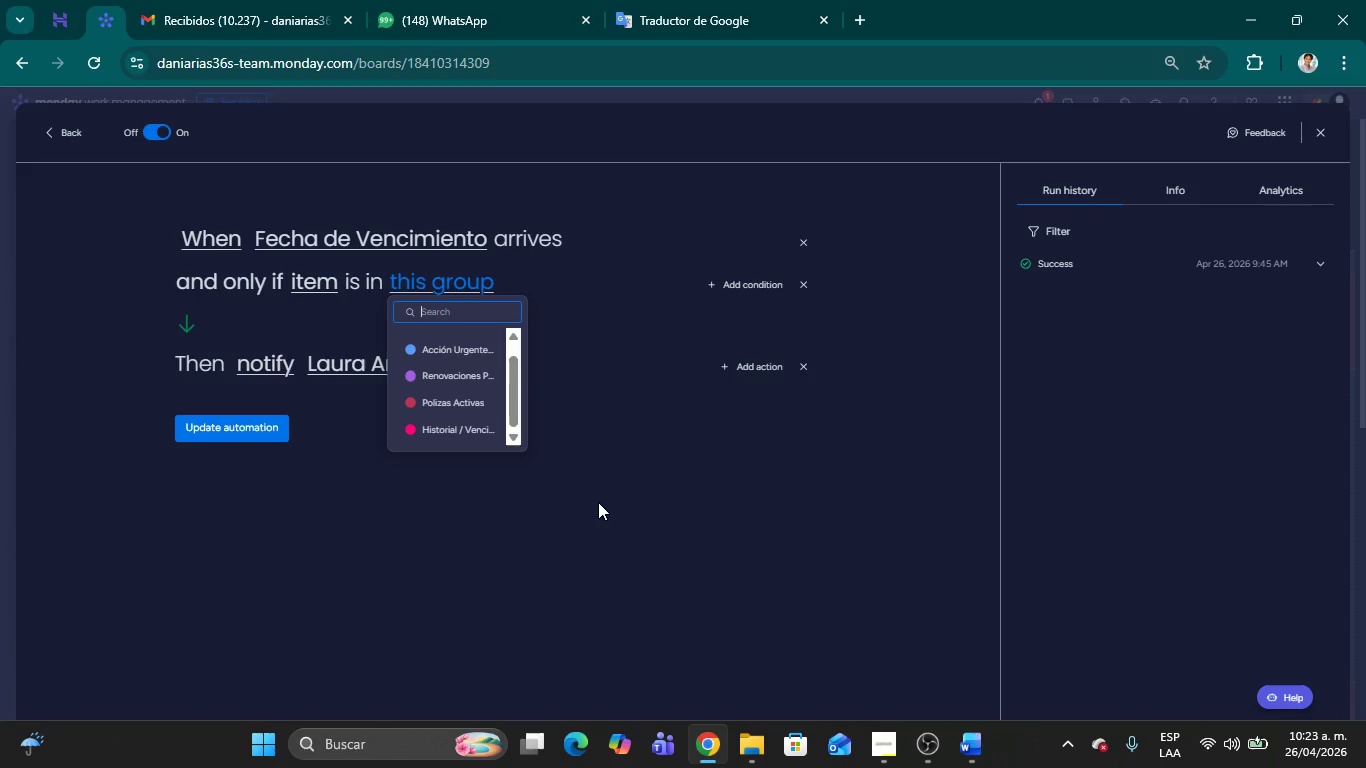 
wait(35.2)
 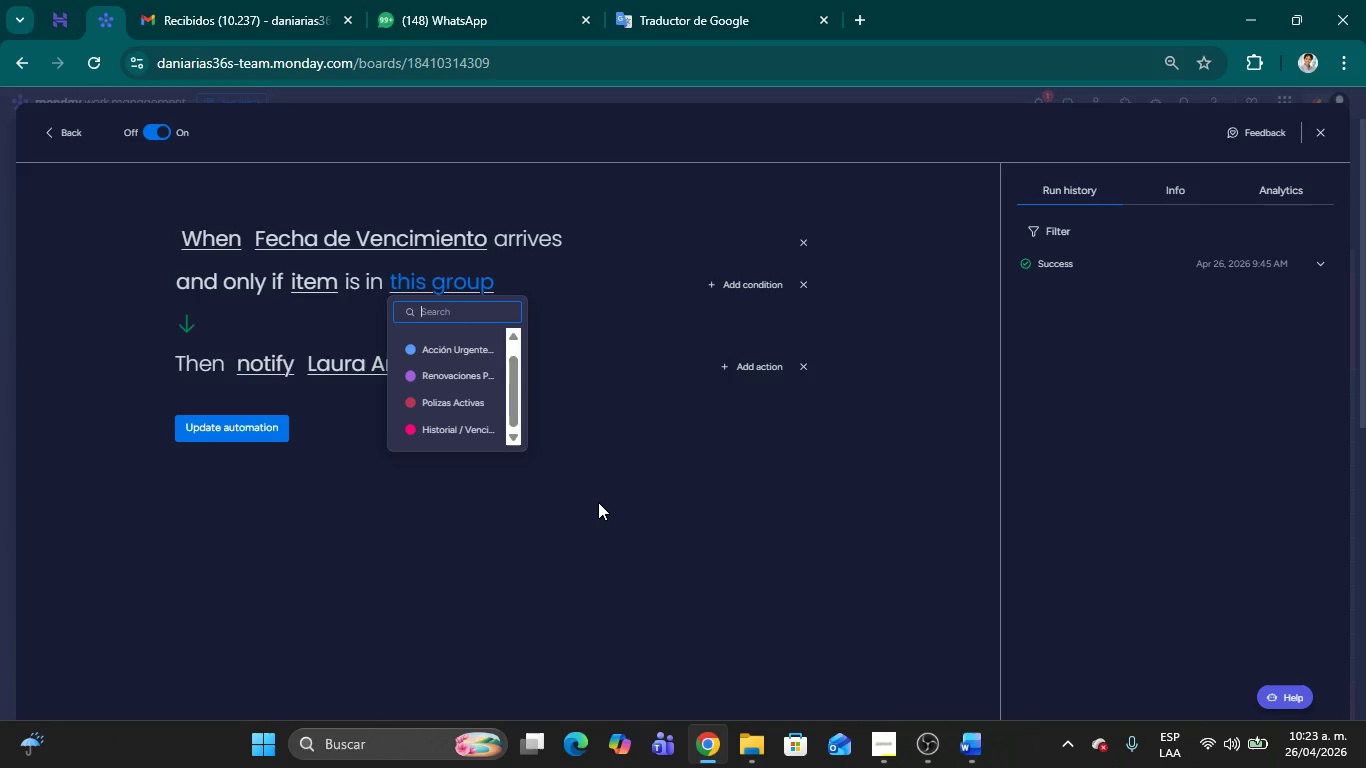 
left_click([658, 500])
 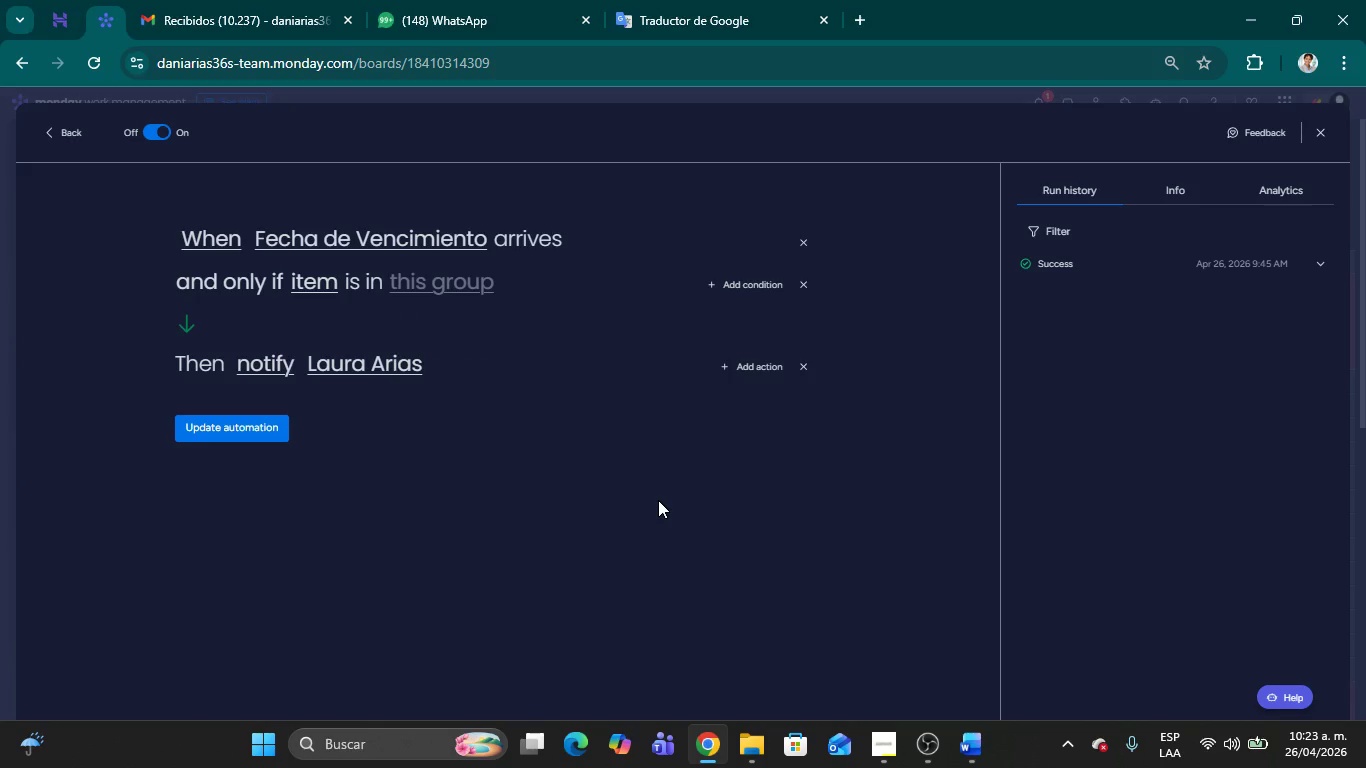 
wait(6.83)
 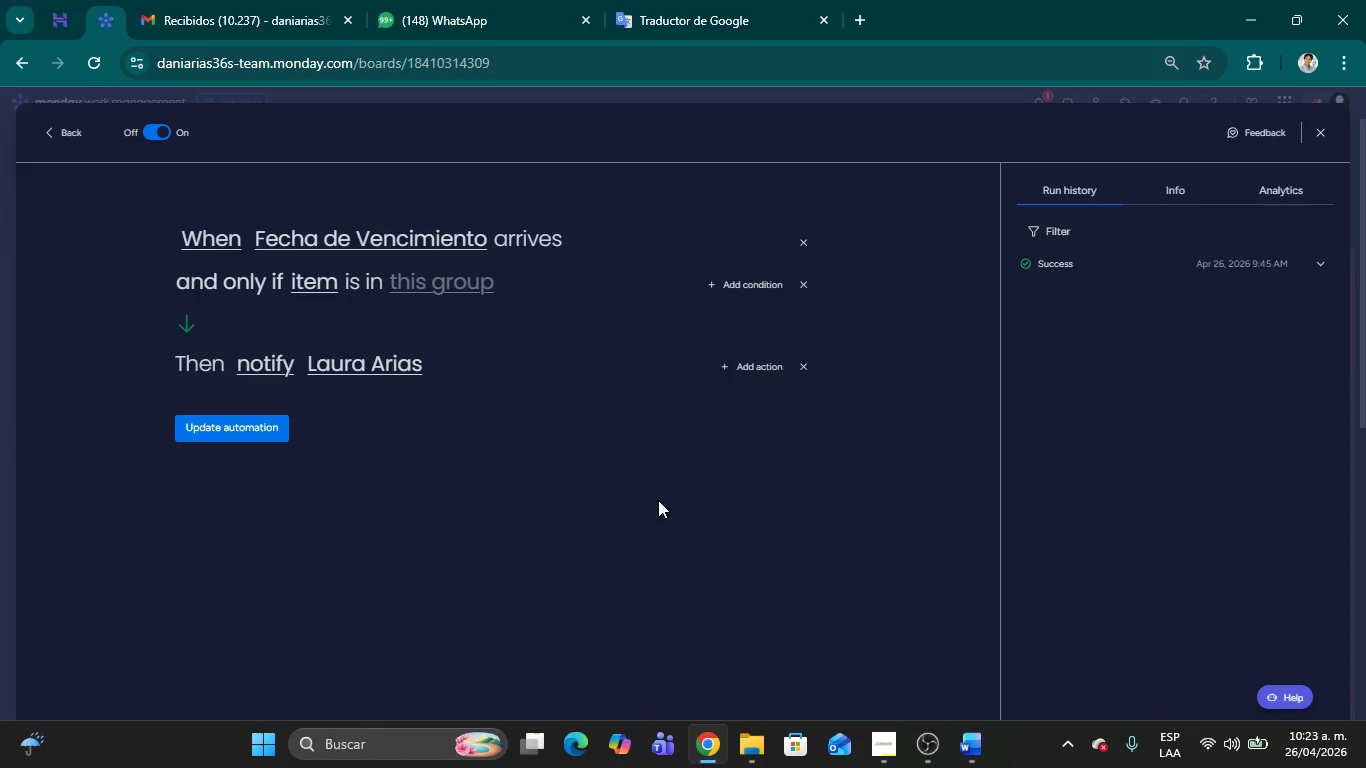 
left_click([301, 236])
 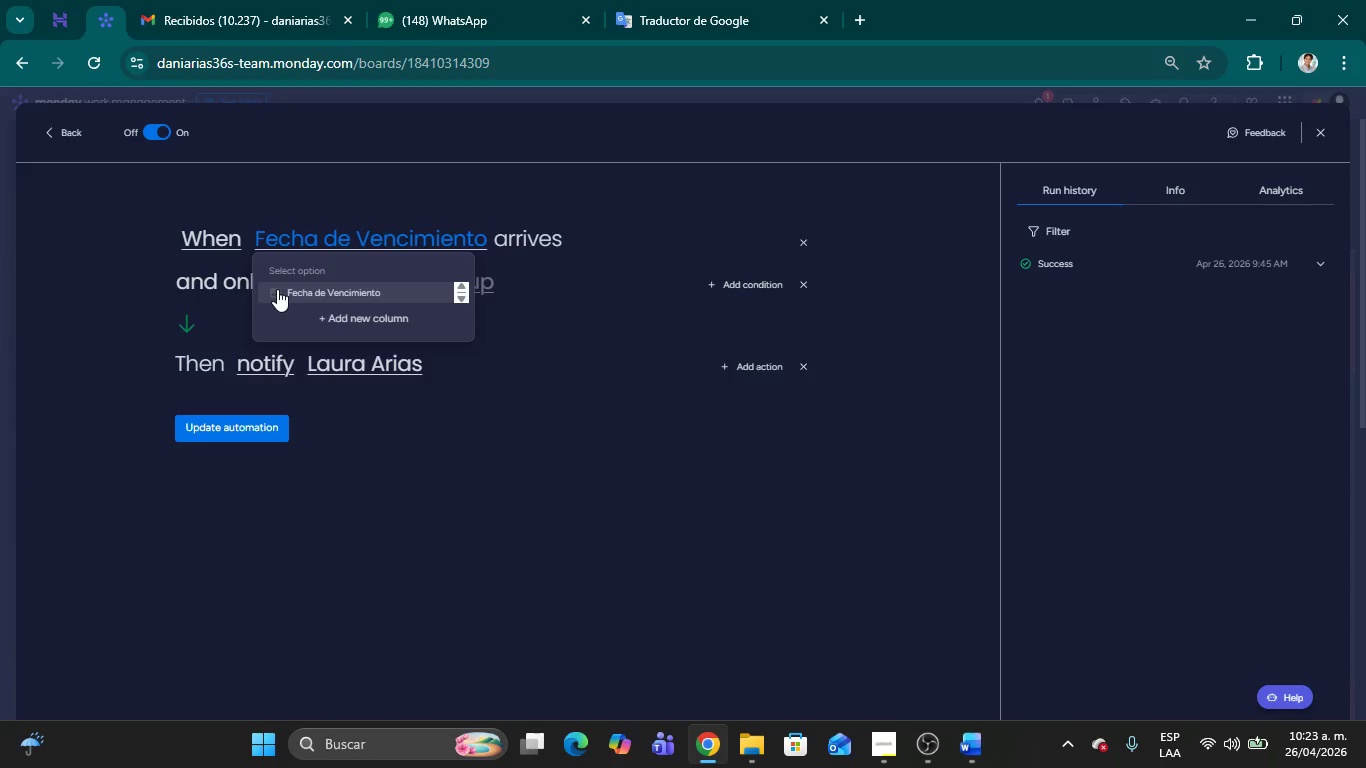 
wait(7.52)
 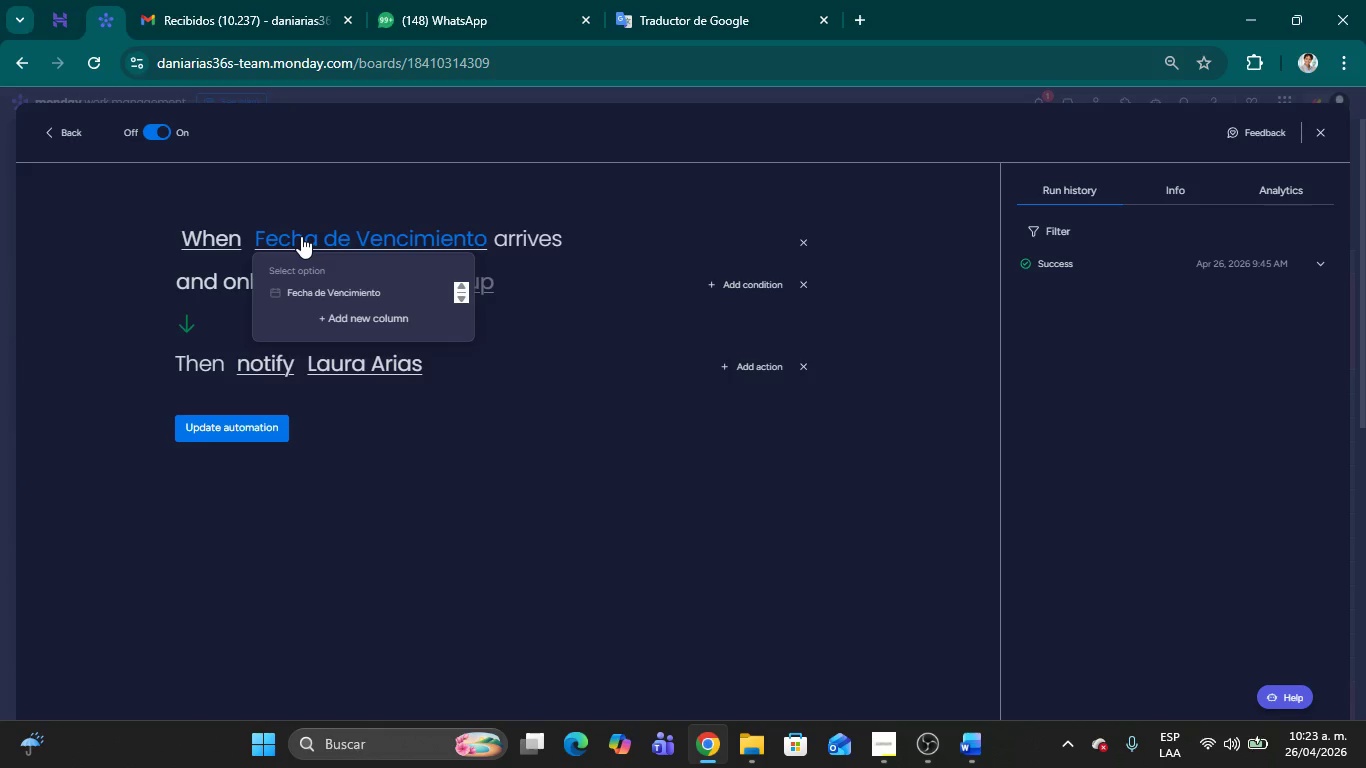 
left_click([277, 289])
 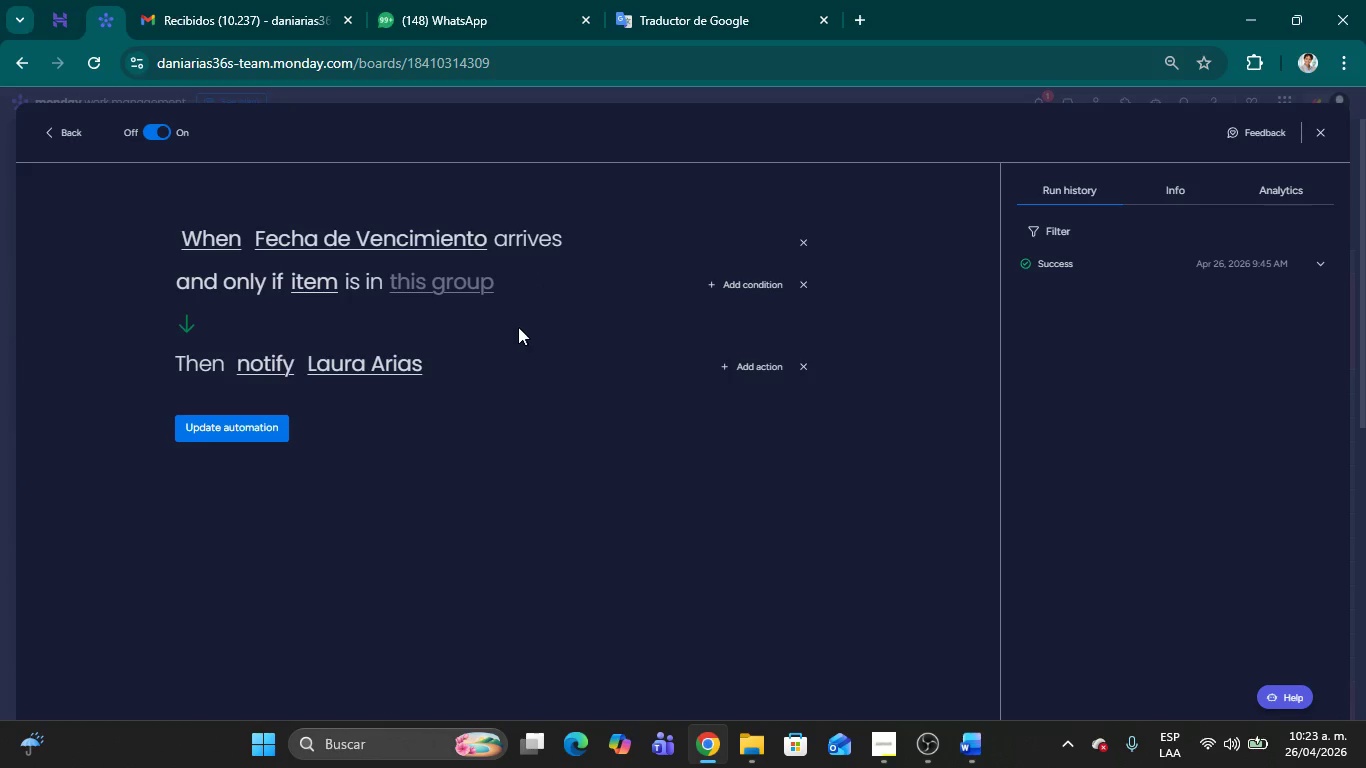 
left_click([510, 327])
 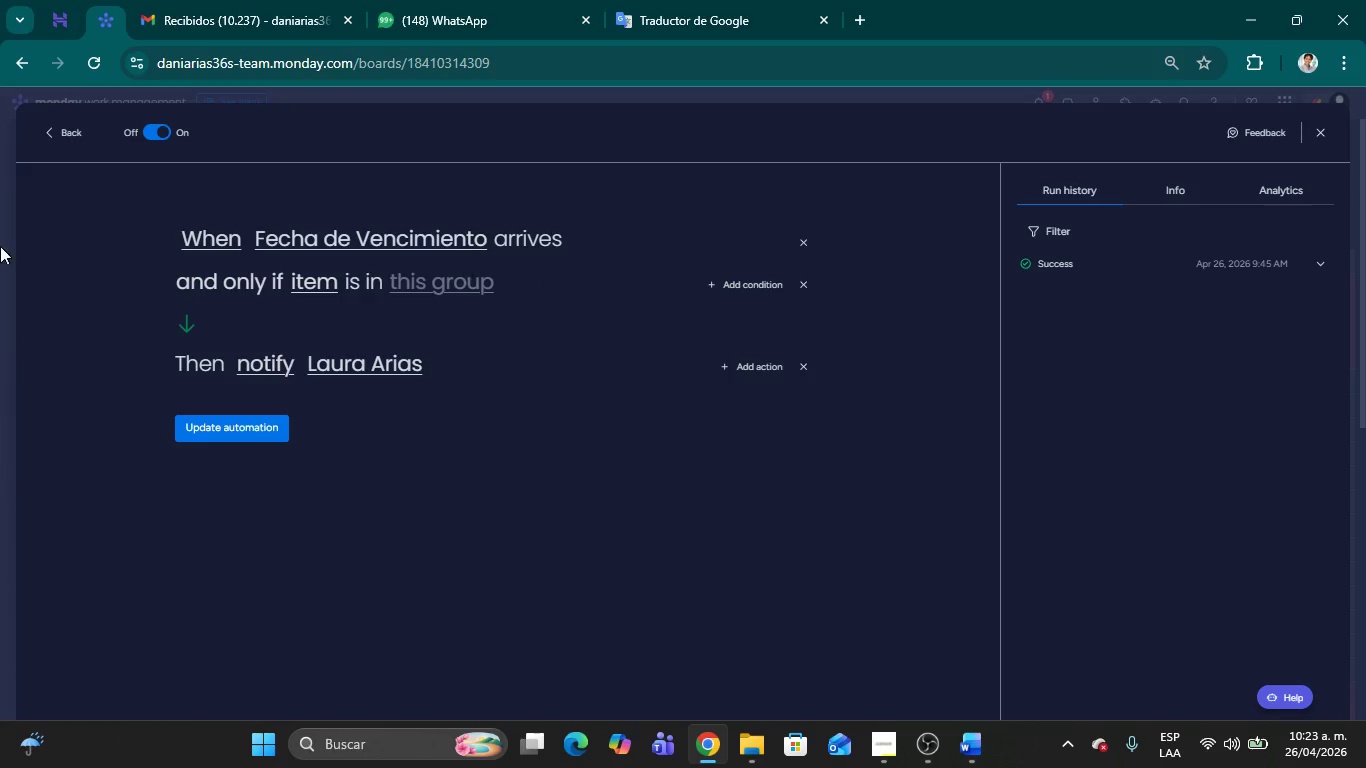 
left_click([197, 236])
 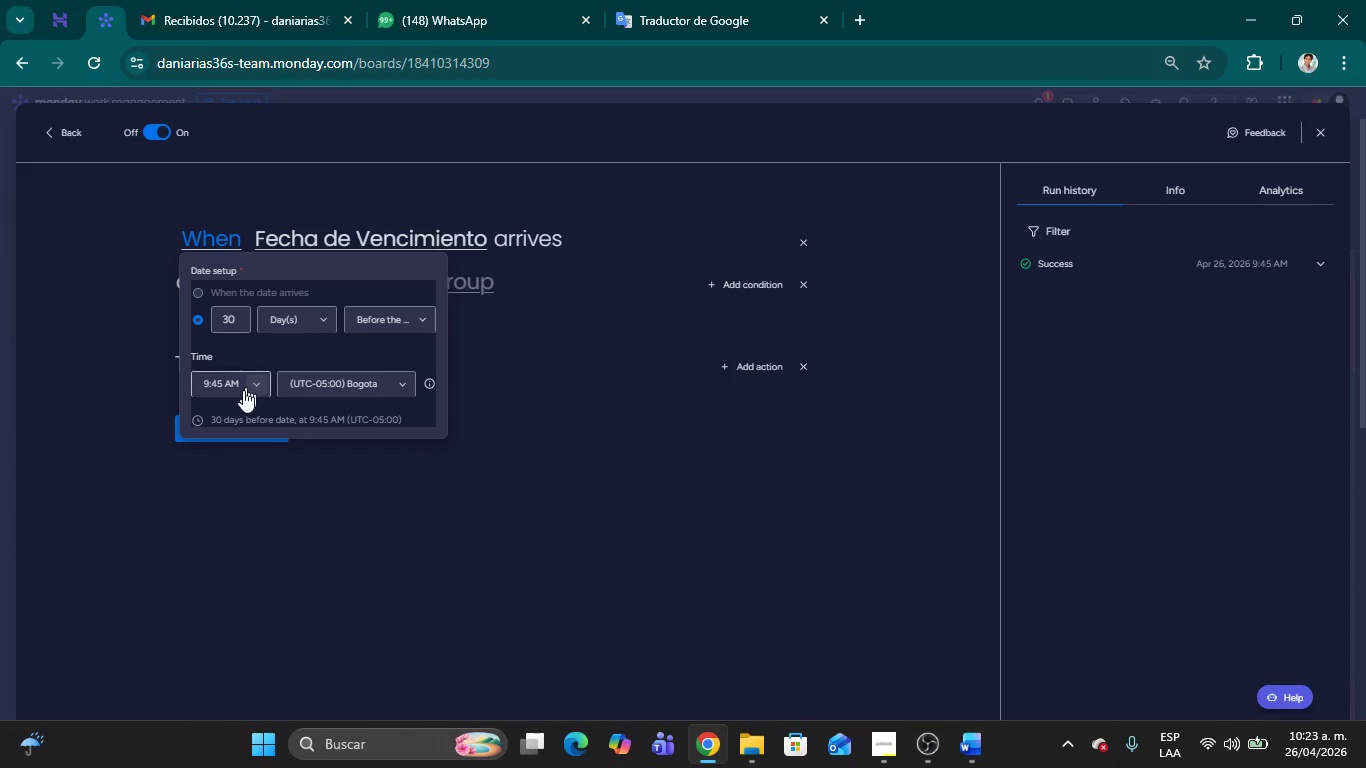 
left_click([254, 385])
 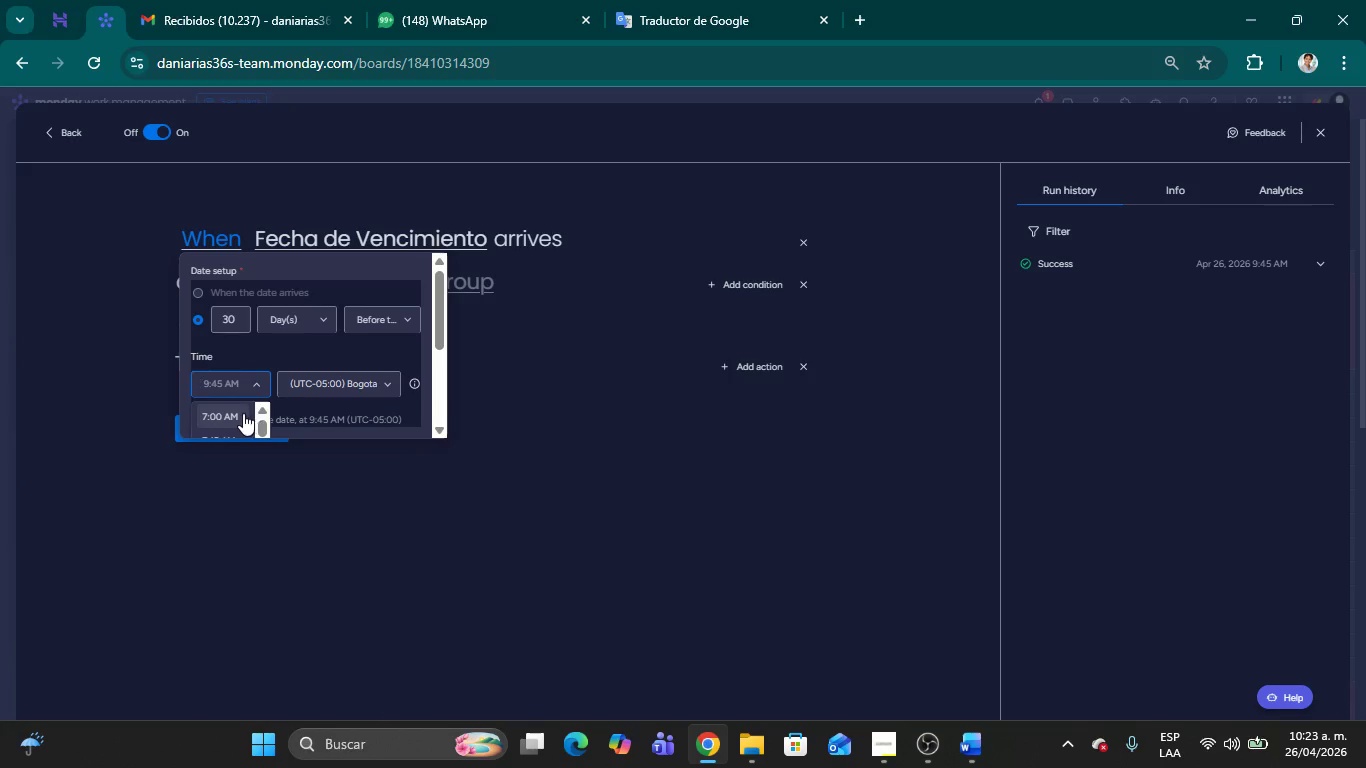 
scroll: coordinate [234, 412], scroll_direction: down, amount: 2.0
 